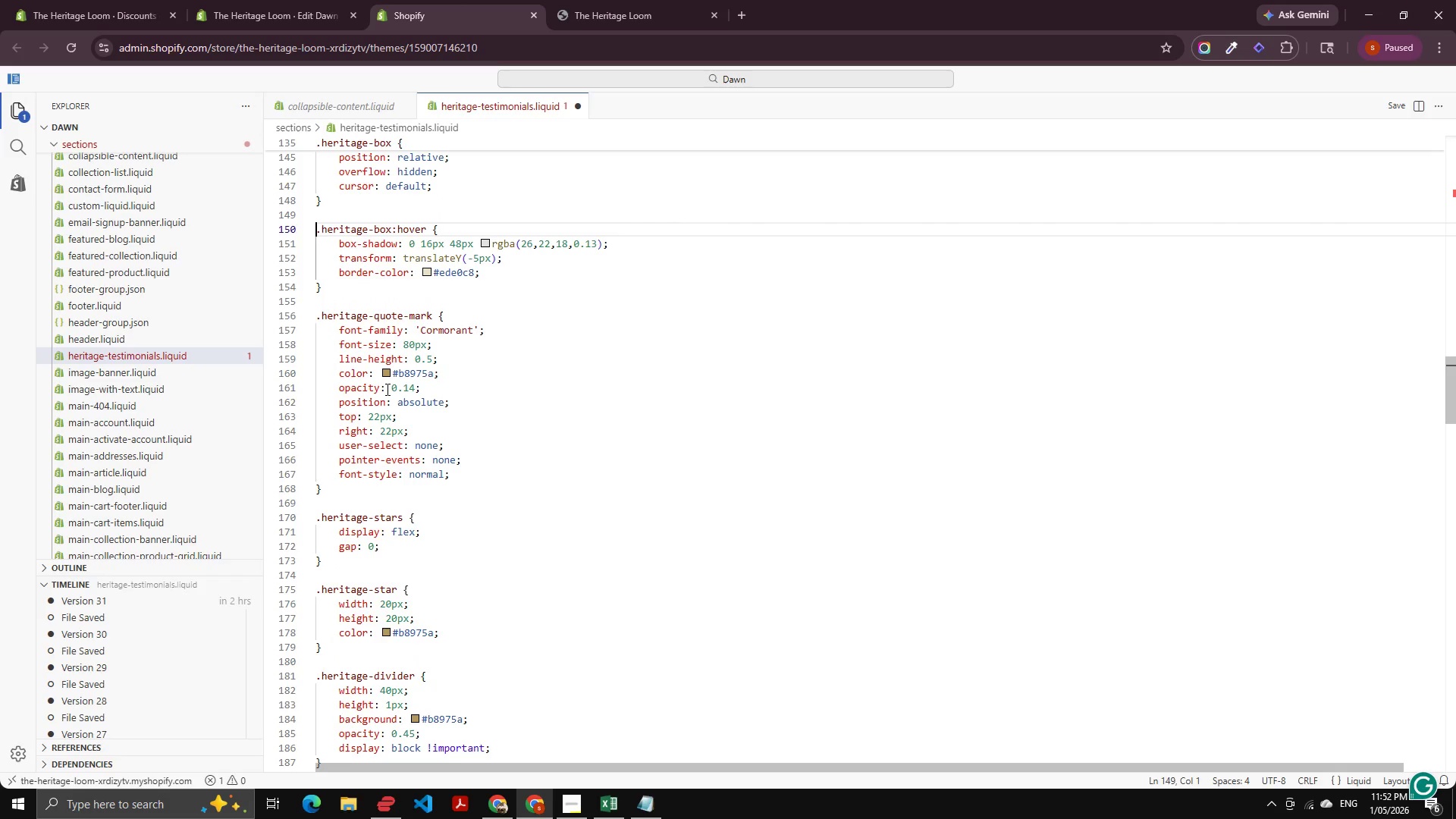 
key(ArrowUp)
 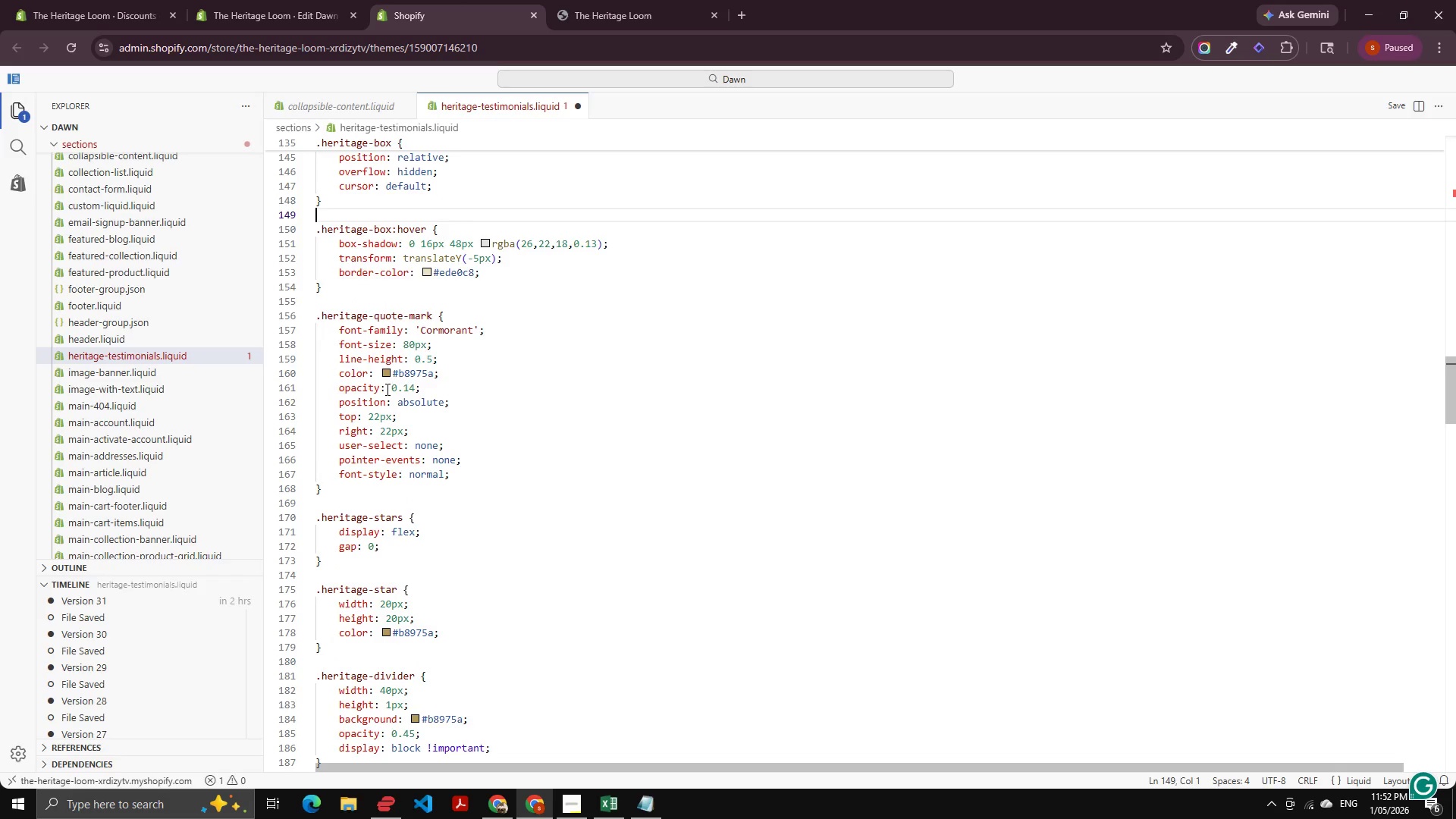 
key(ArrowUp)
 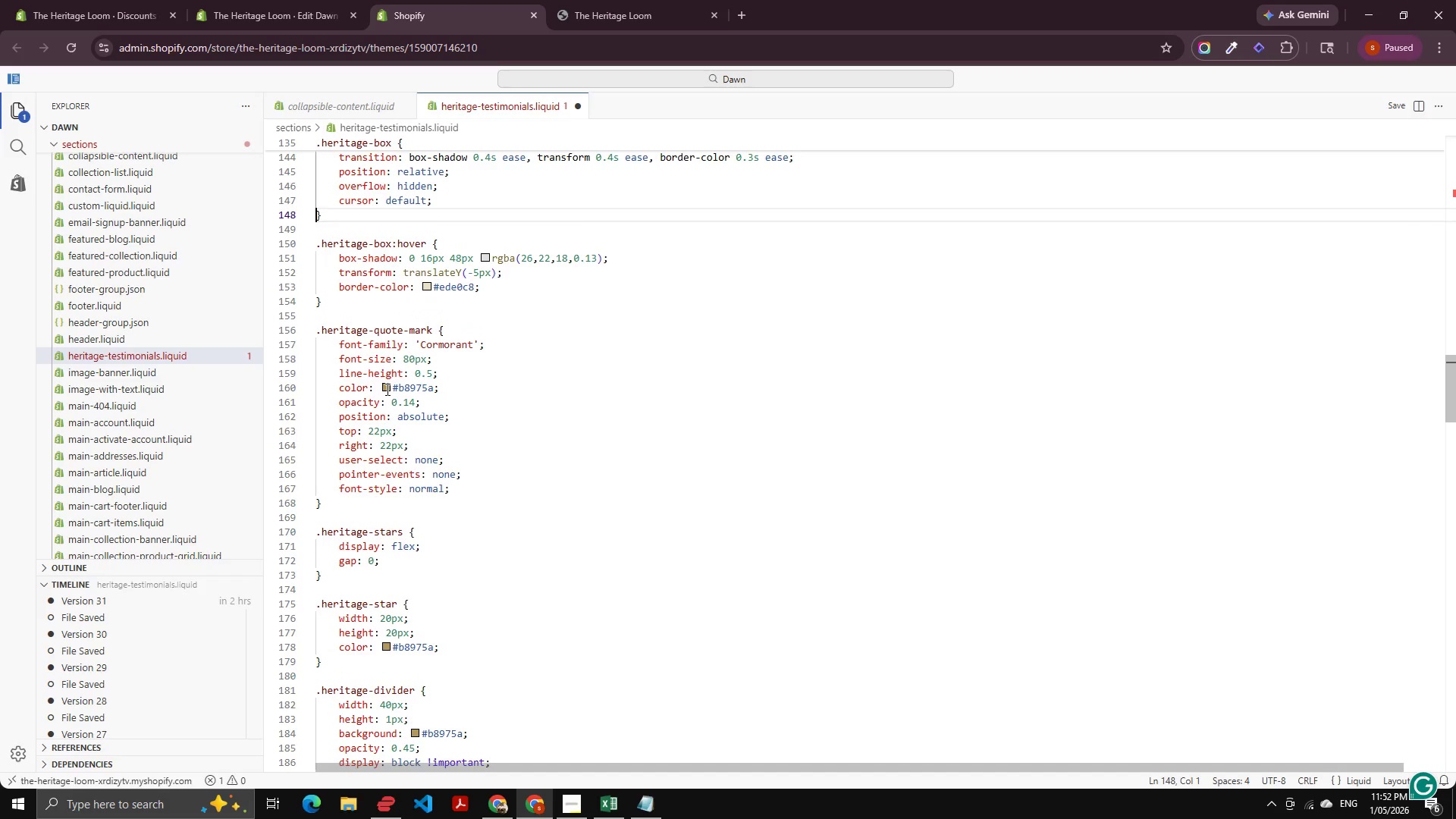 
key(ArrowRight)
 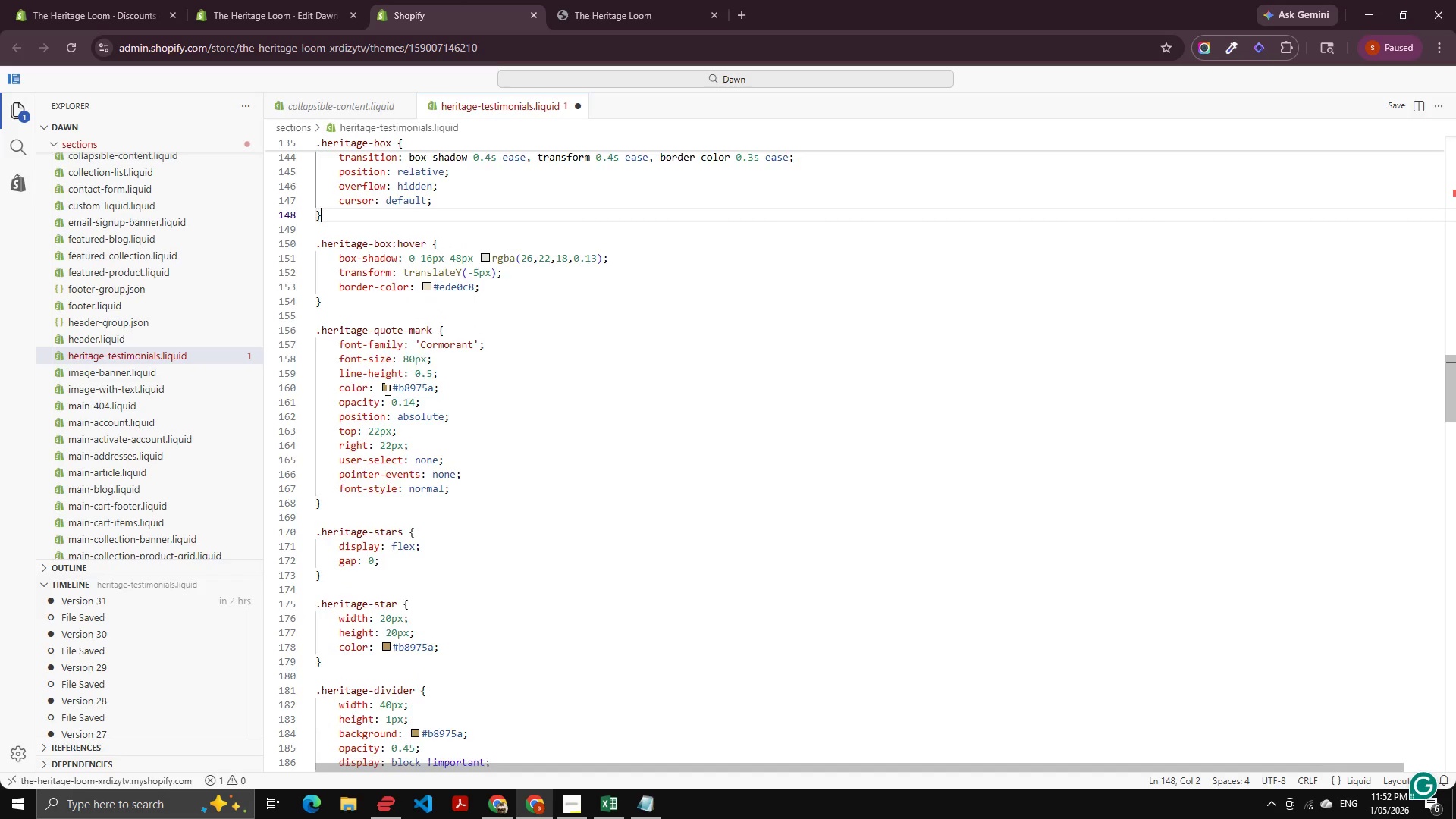 
key(ArrowUp)
 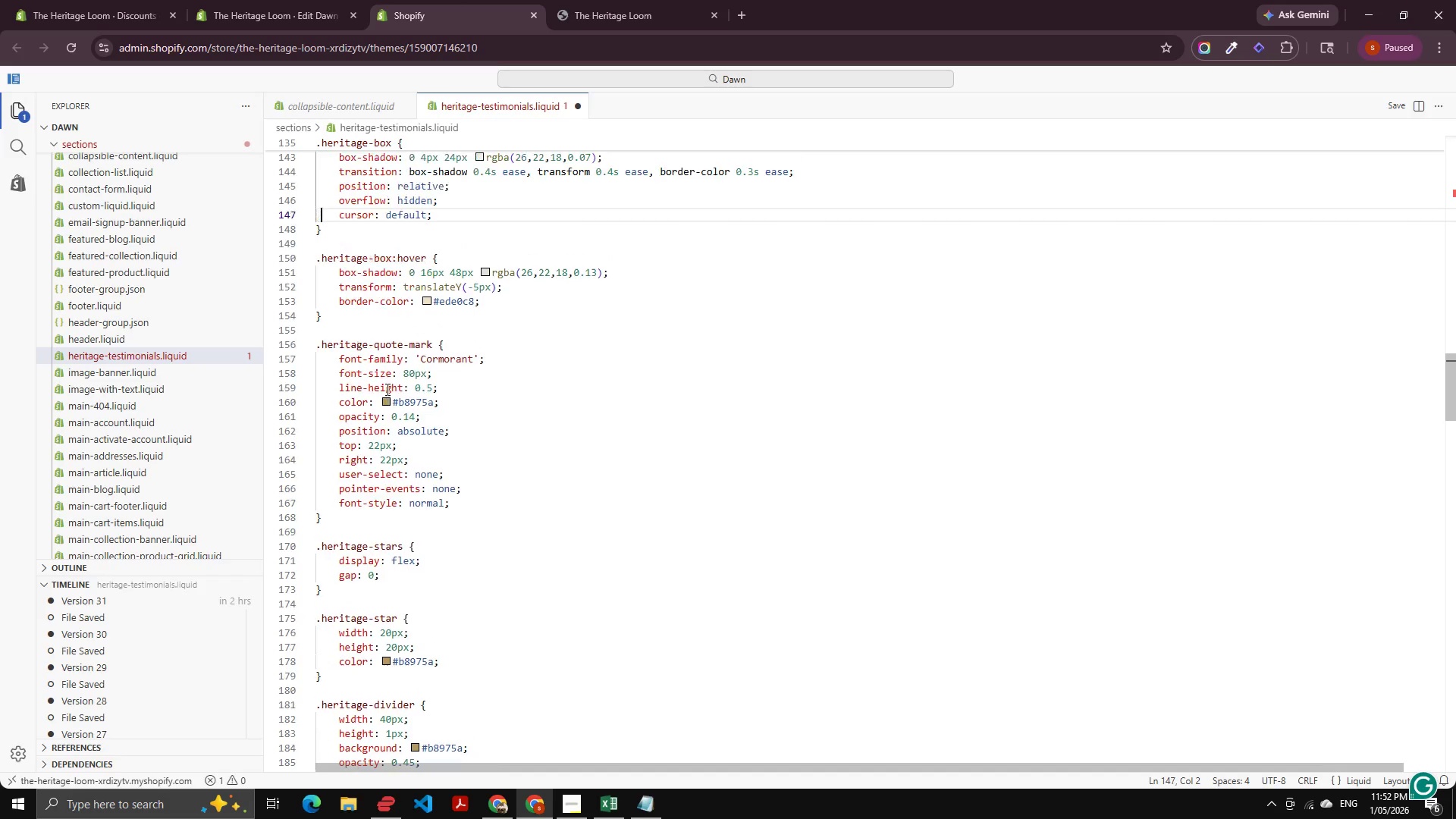 
key(ArrowRight)
 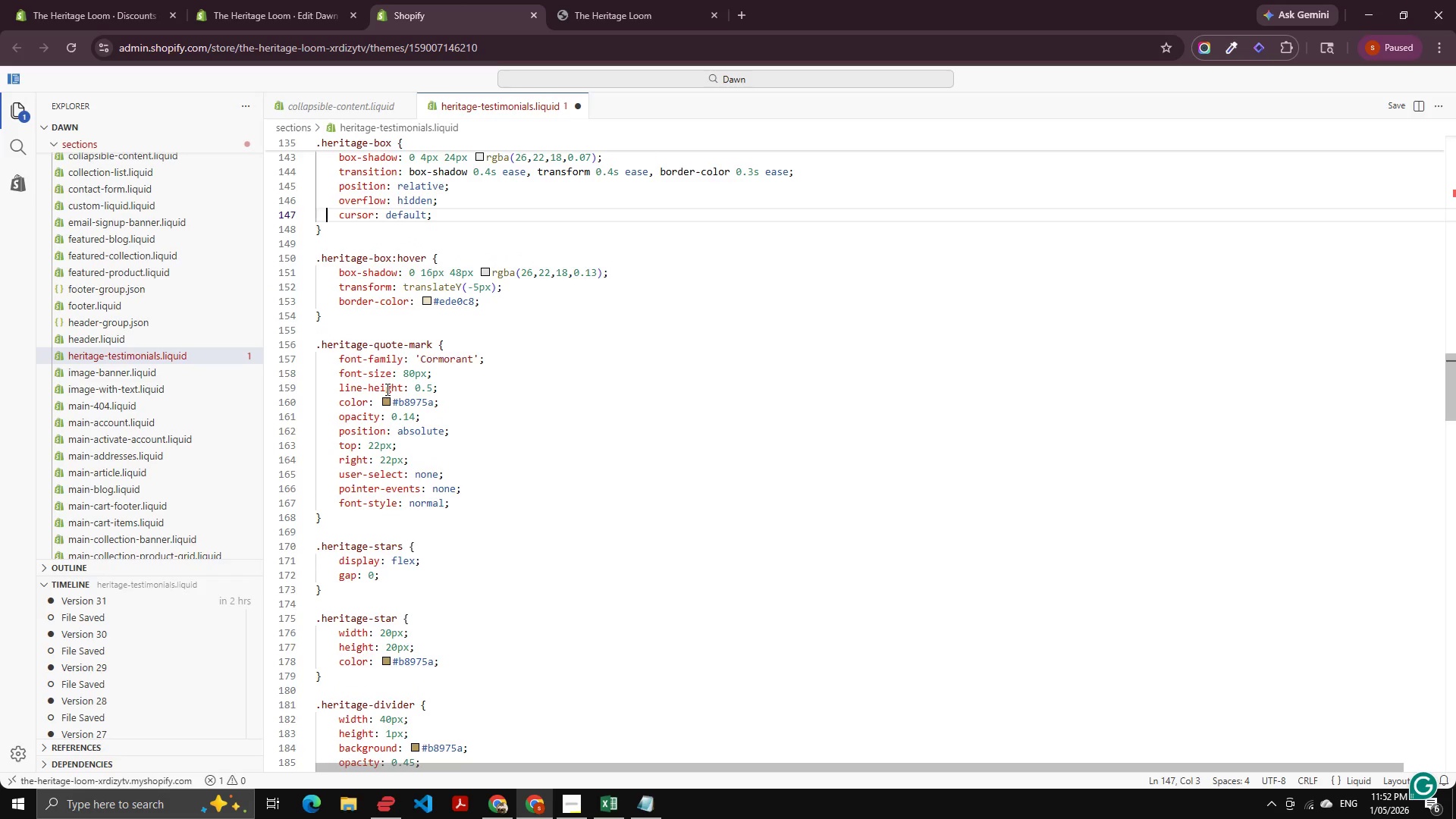 
key(ArrowUp)
 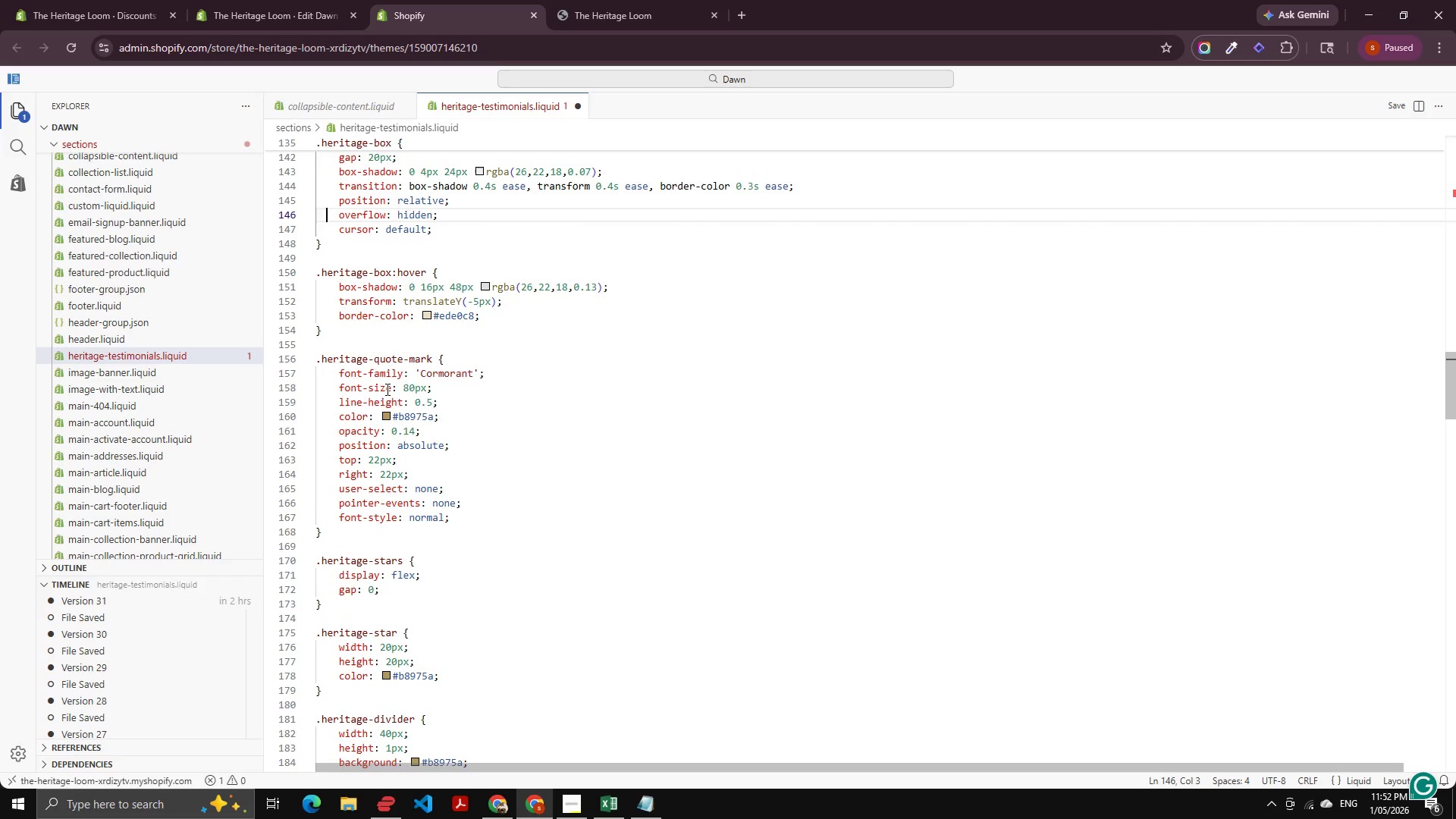 
key(ArrowRight)
 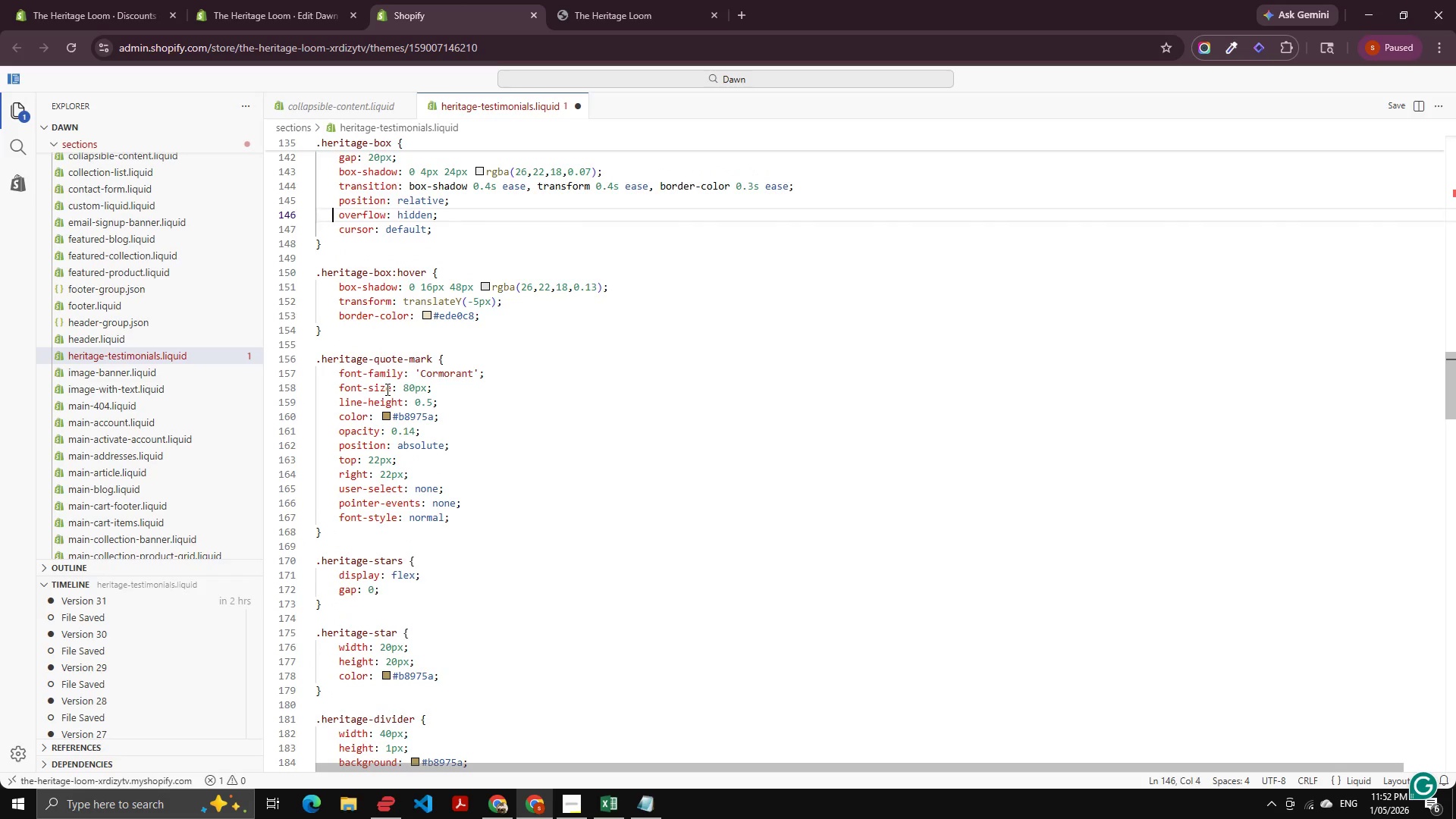 
key(ArrowUp)
 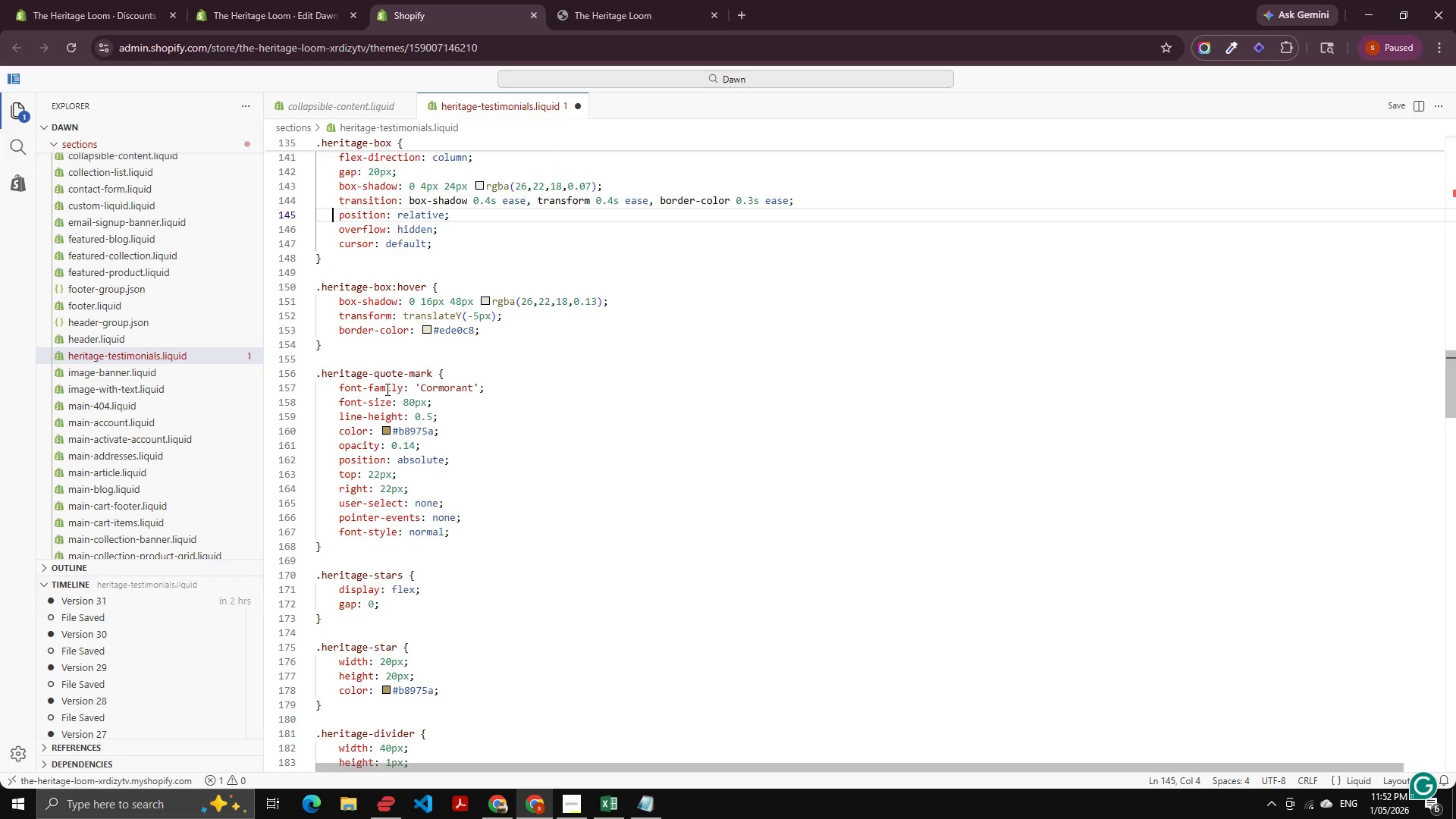 
key(ArrowRight)
 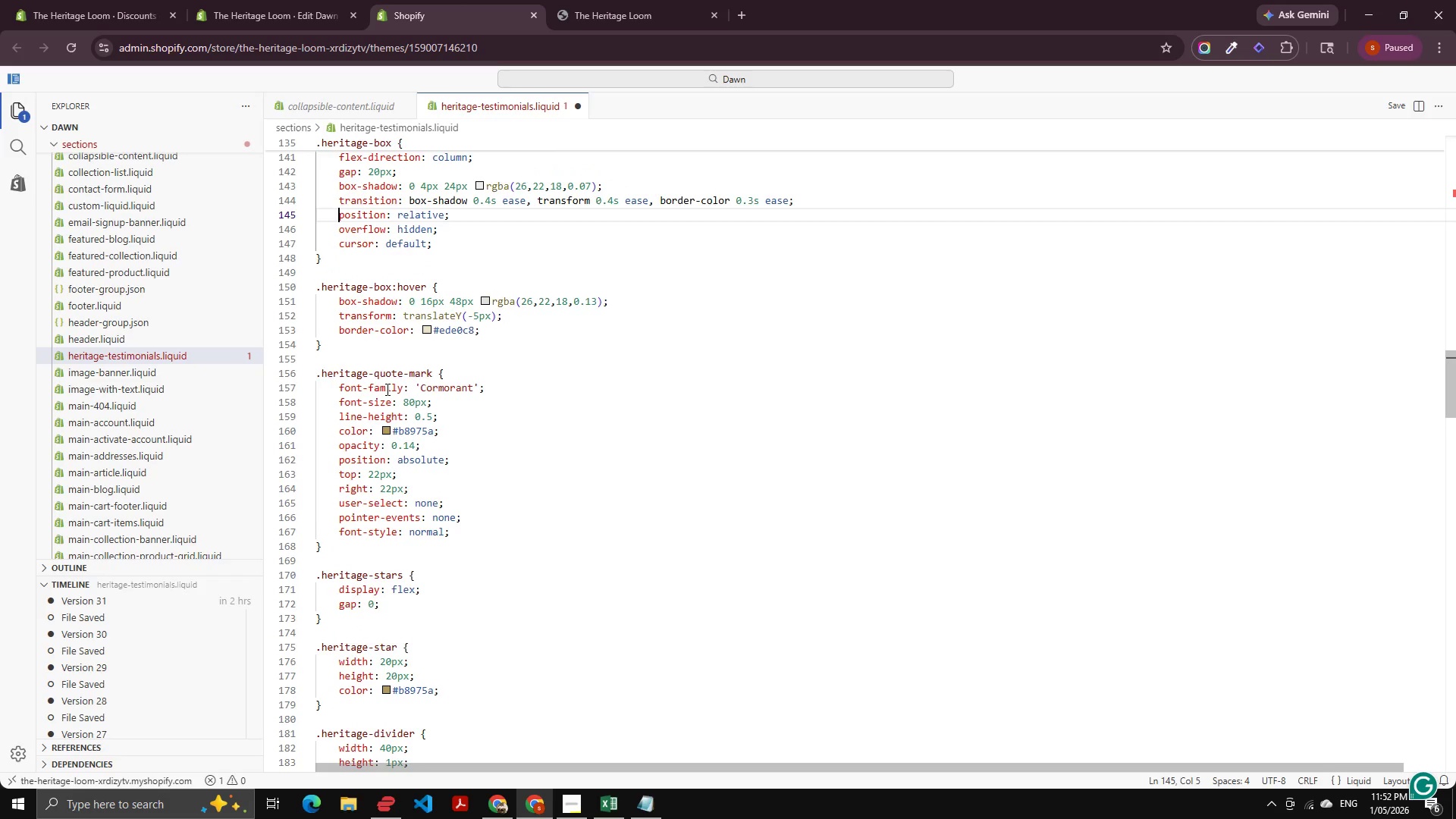 
key(ArrowUp)
 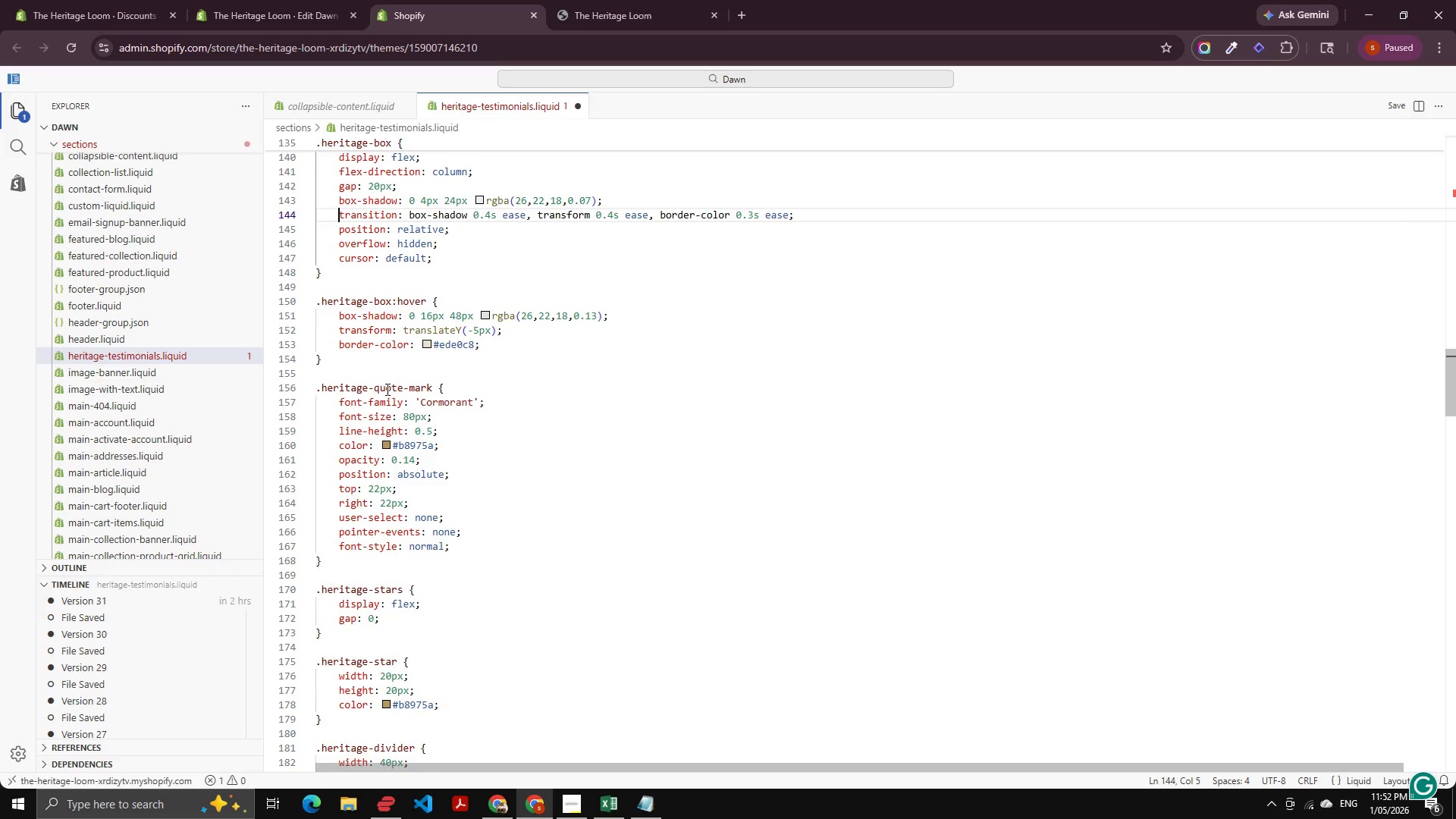 
key(ArrowUp)
 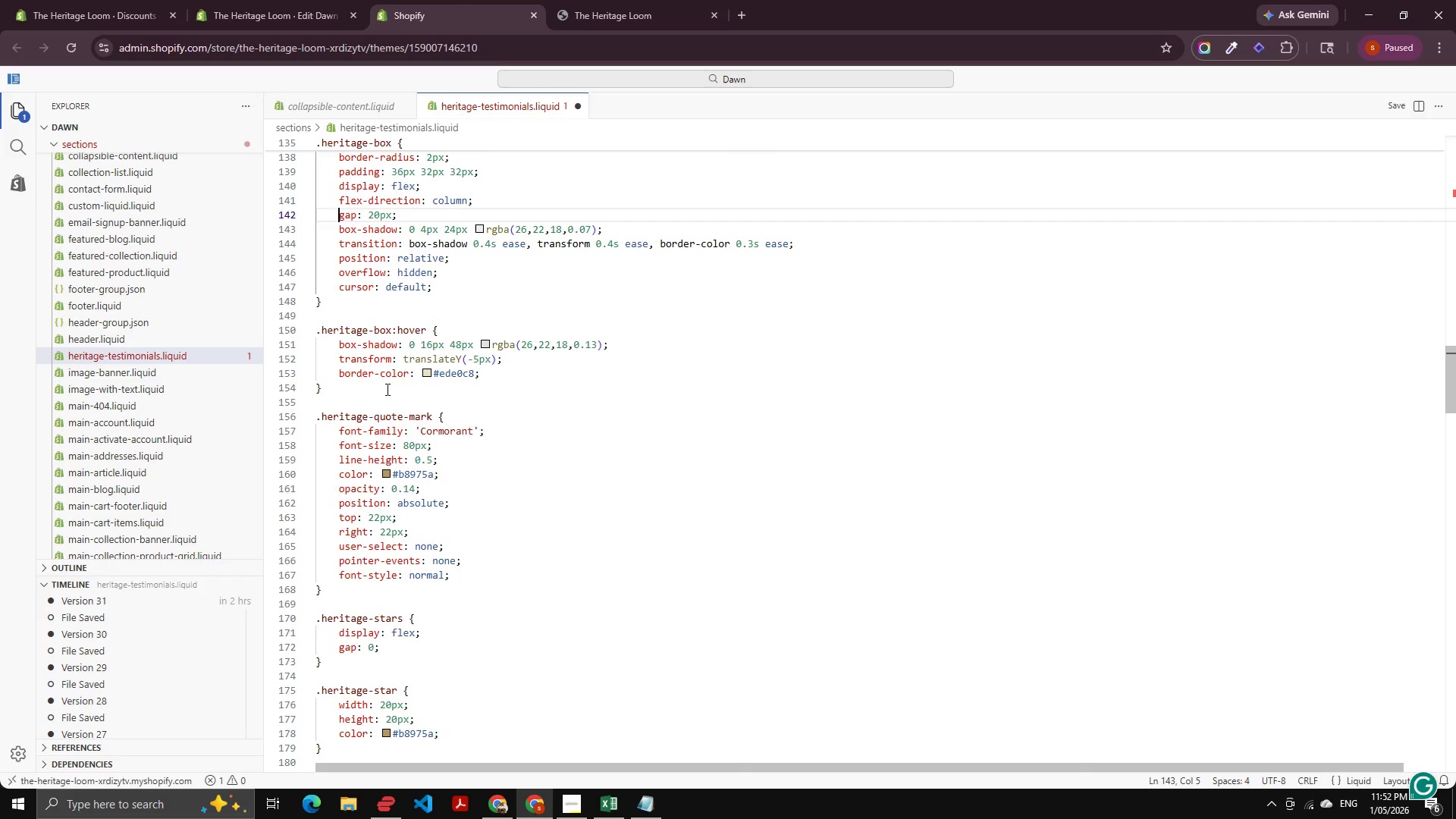 
key(ArrowUp)
 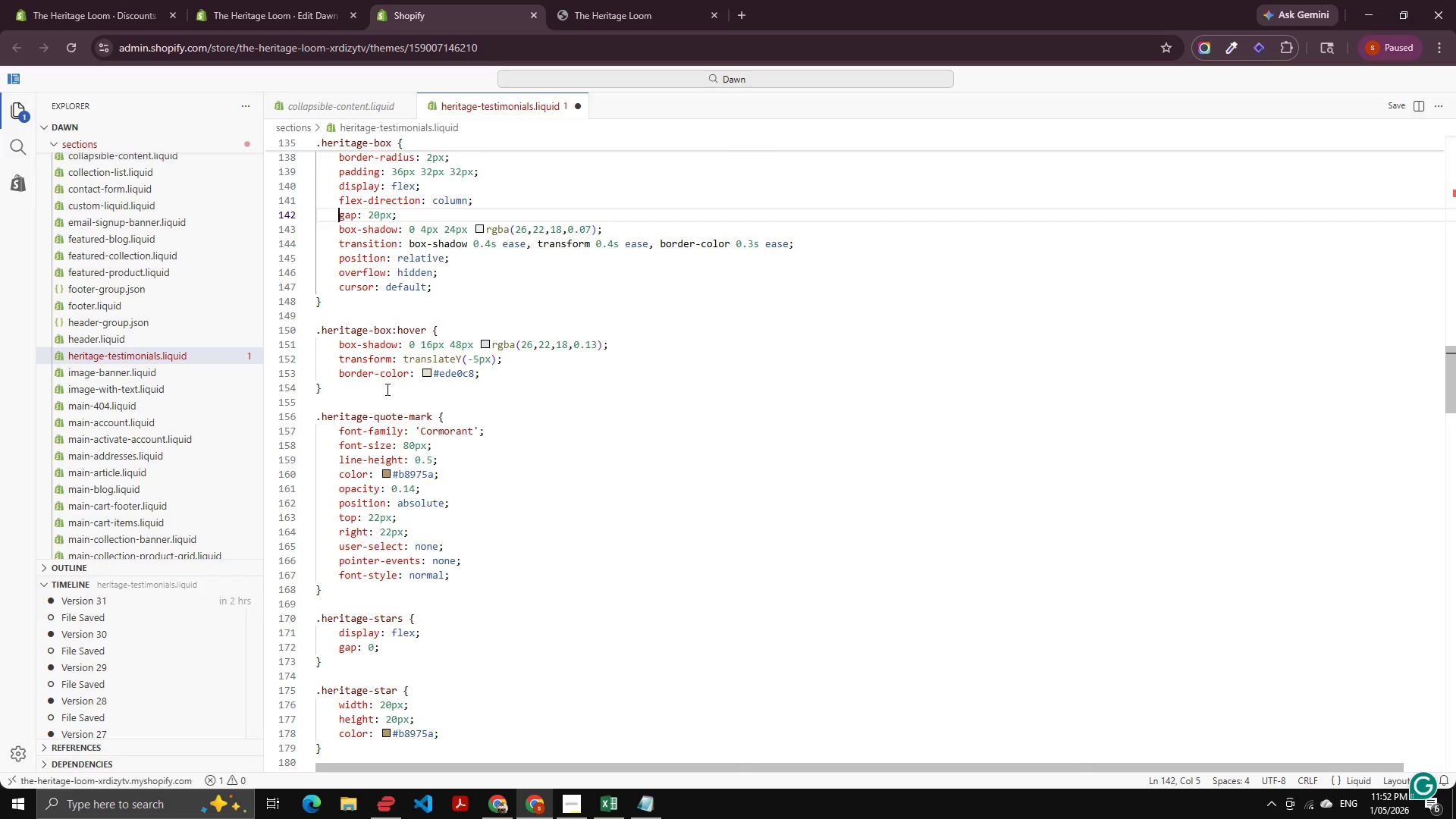 
key(ArrowRight)
 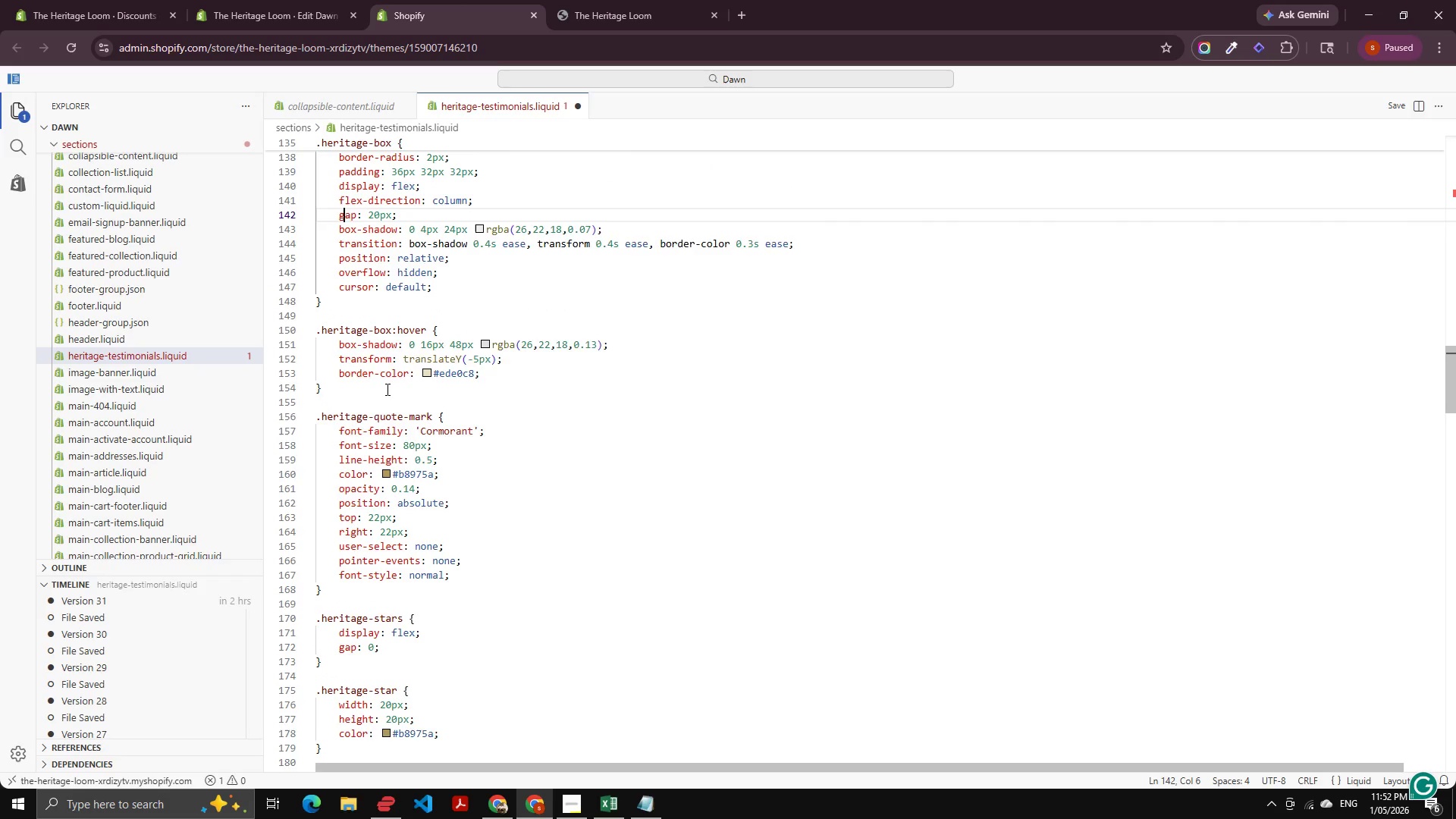 
key(ArrowUp)
 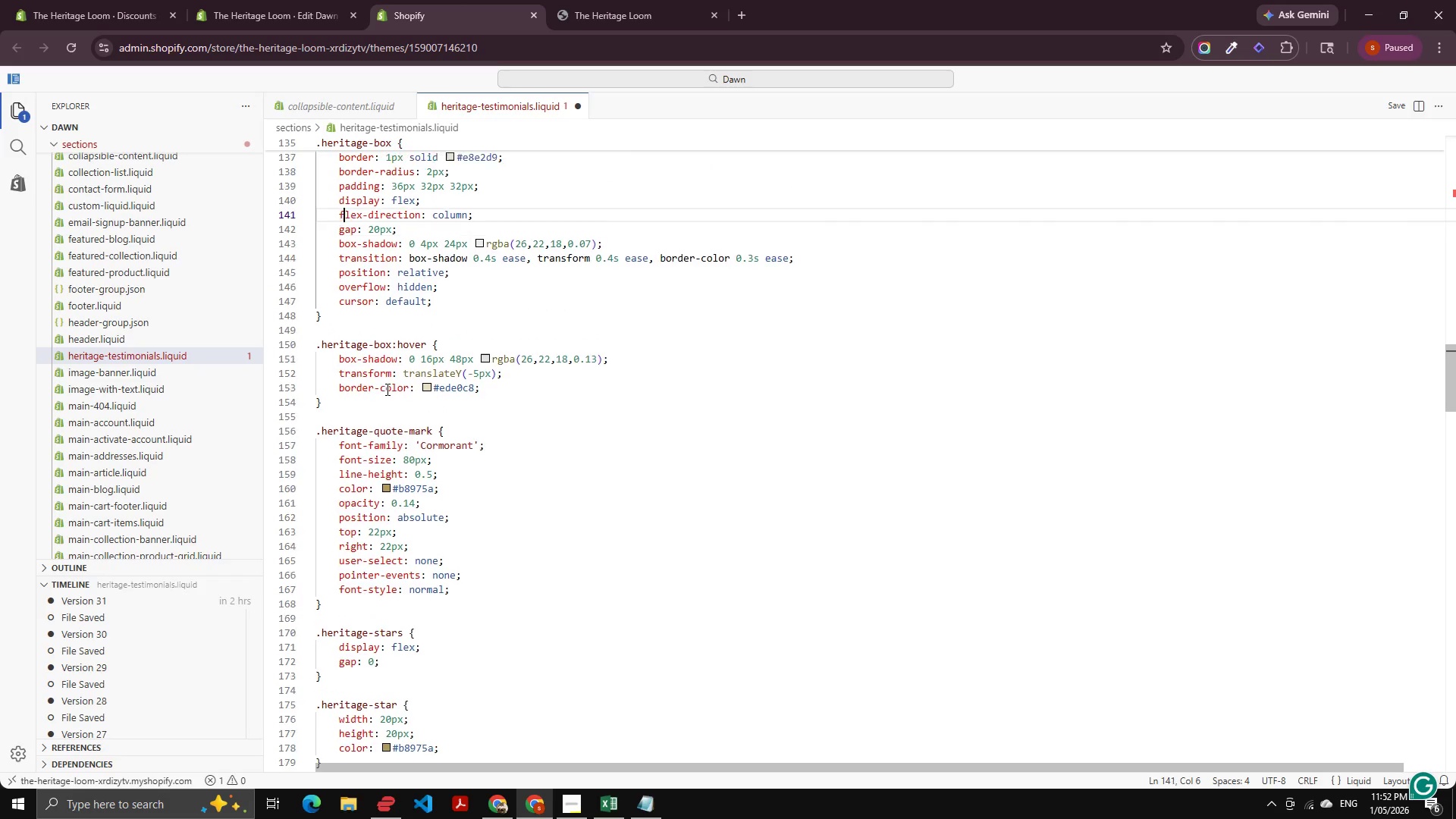 
key(ArrowRight)
 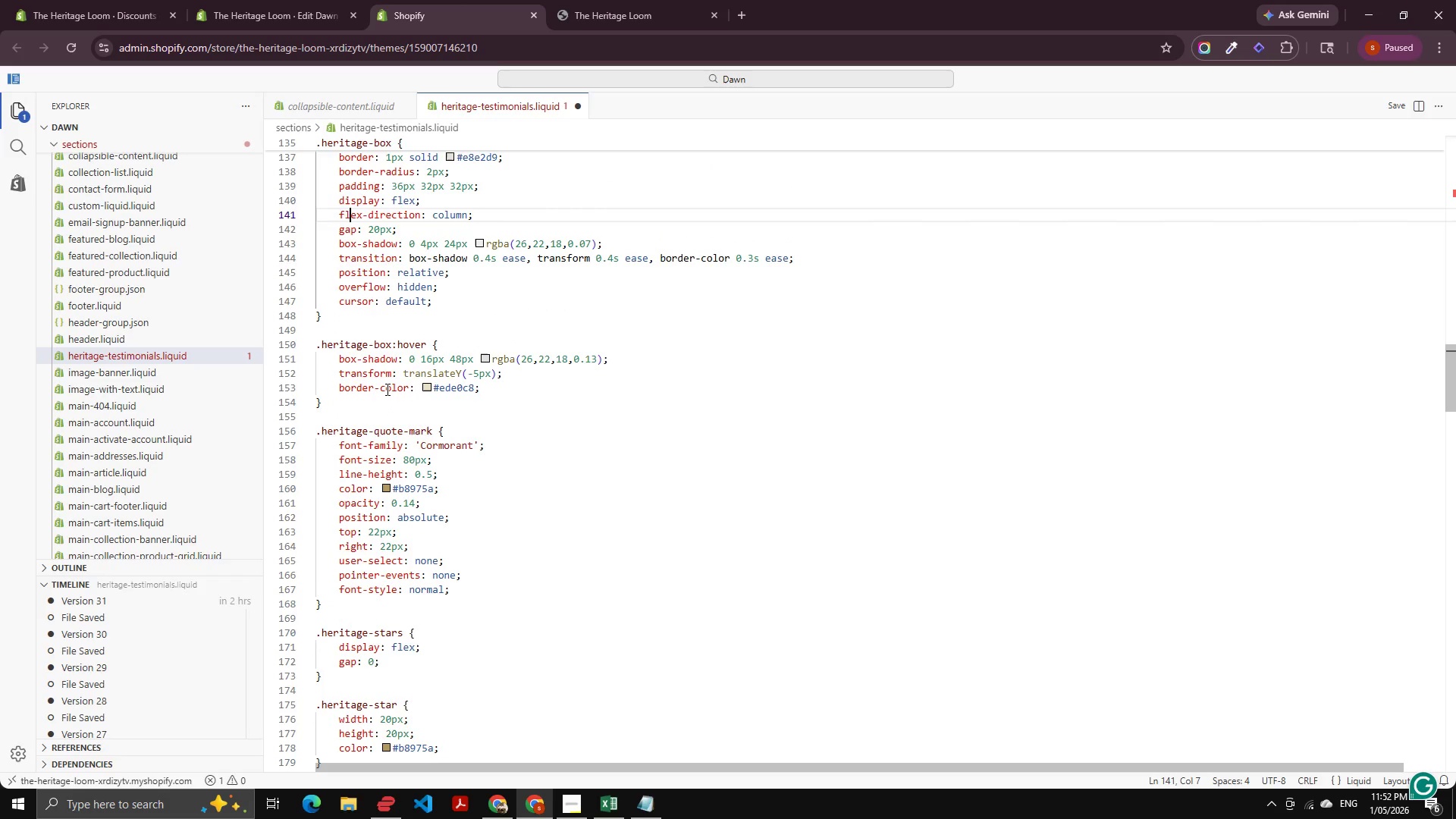 
key(ArrowRight)
 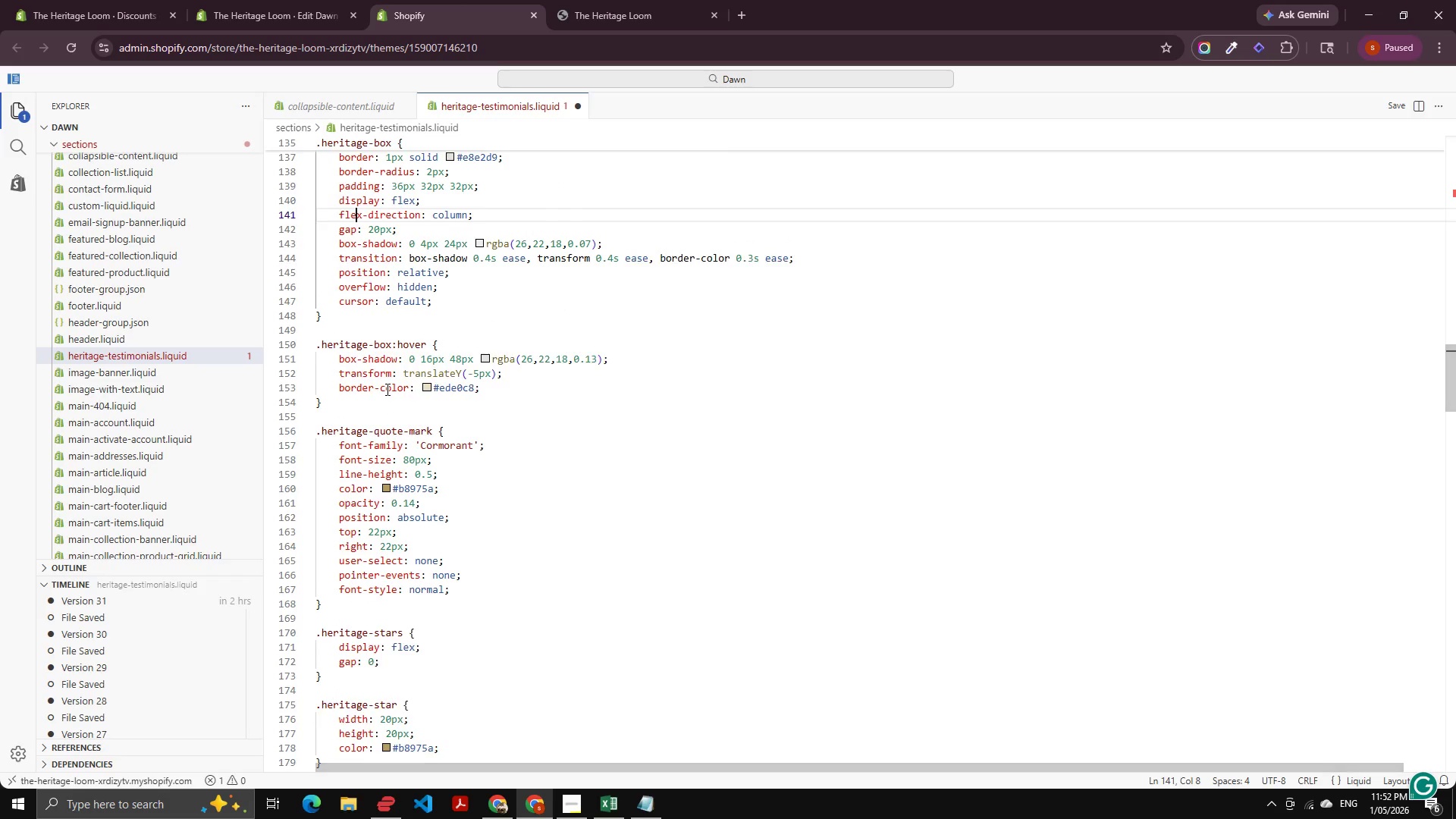 
key(ArrowUp)
 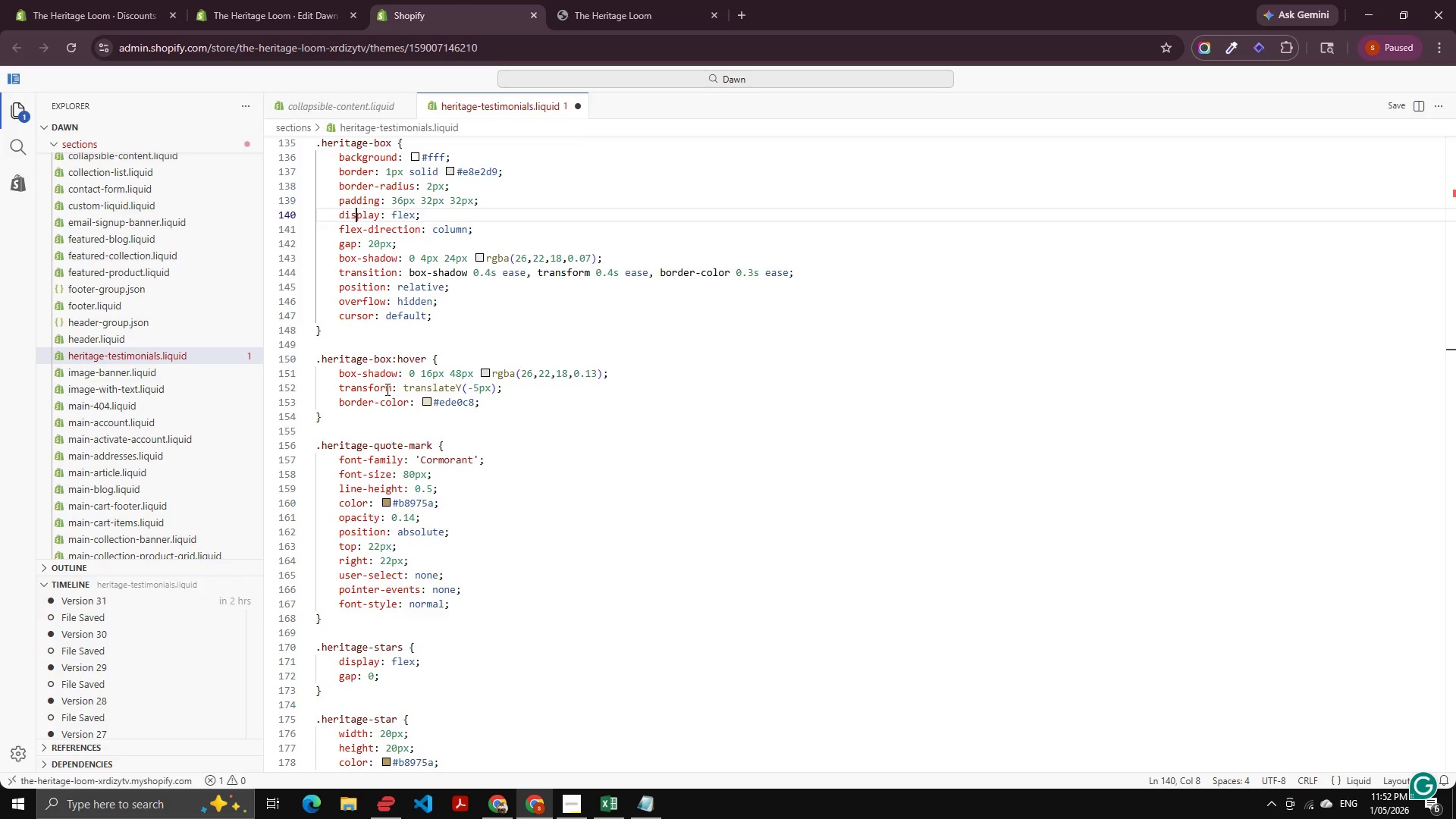 
wait(20.06)
 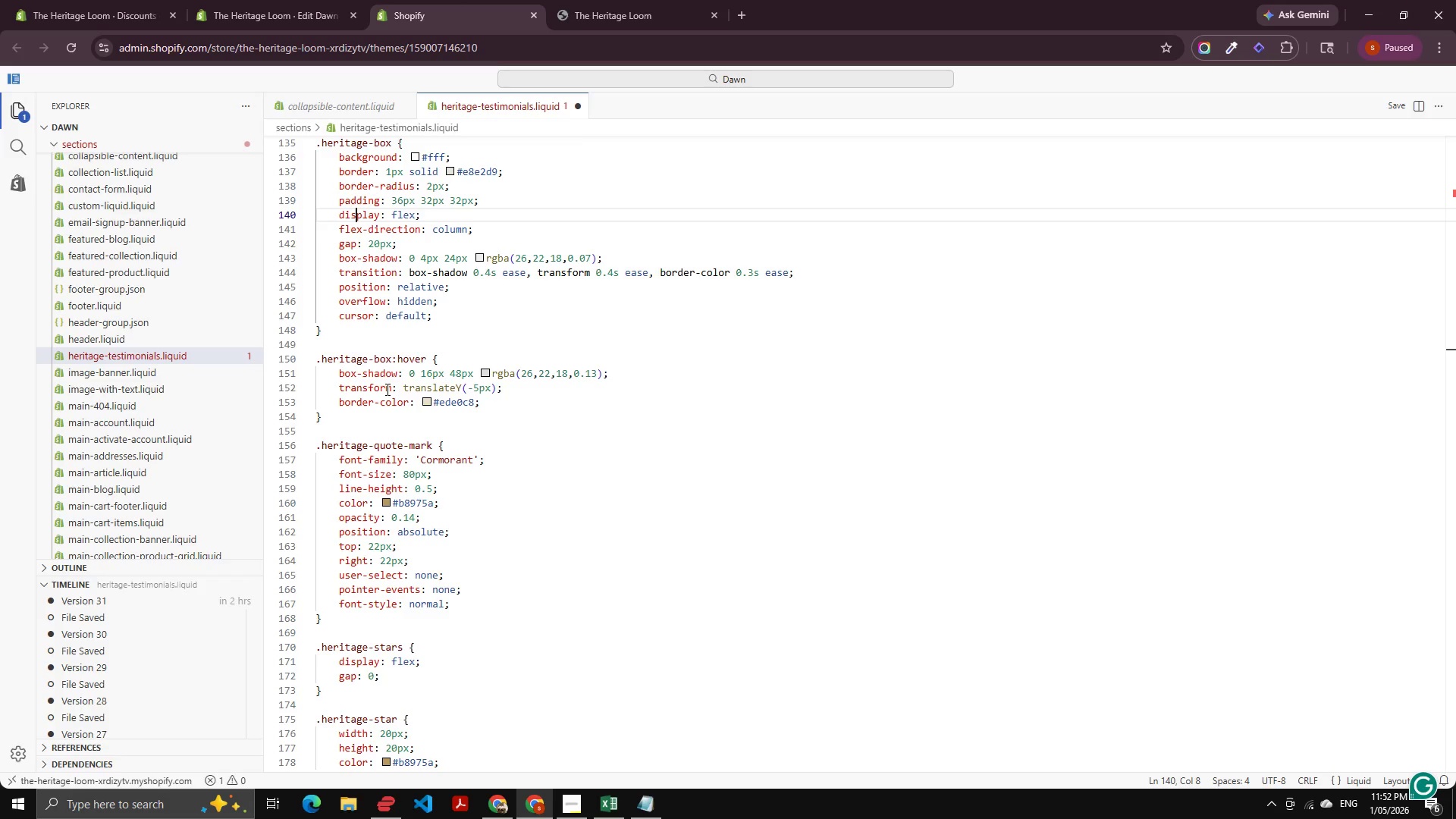 
key(ArrowUp)
 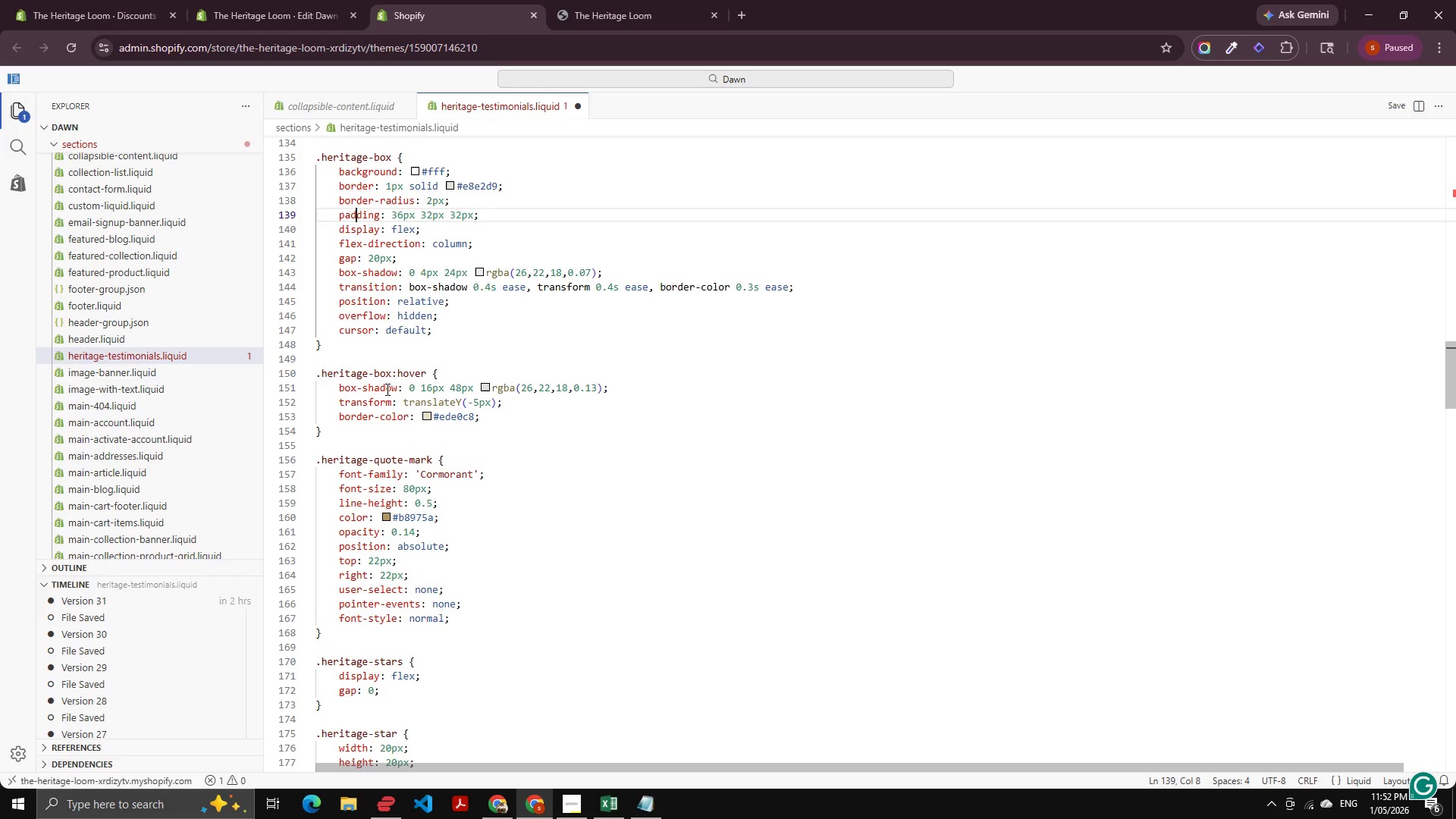 
key(ArrowUp)
 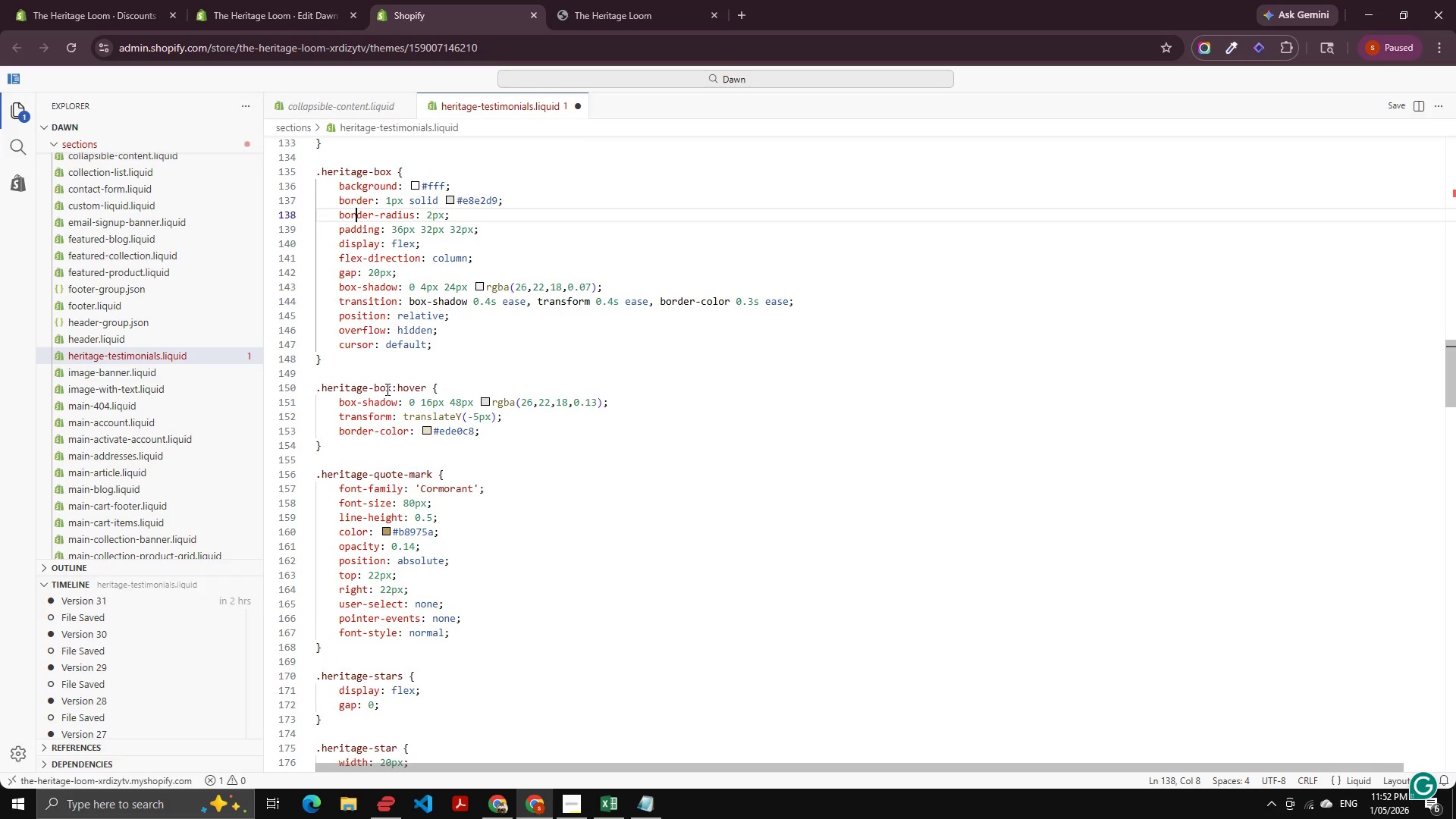 
key(ArrowRight)
 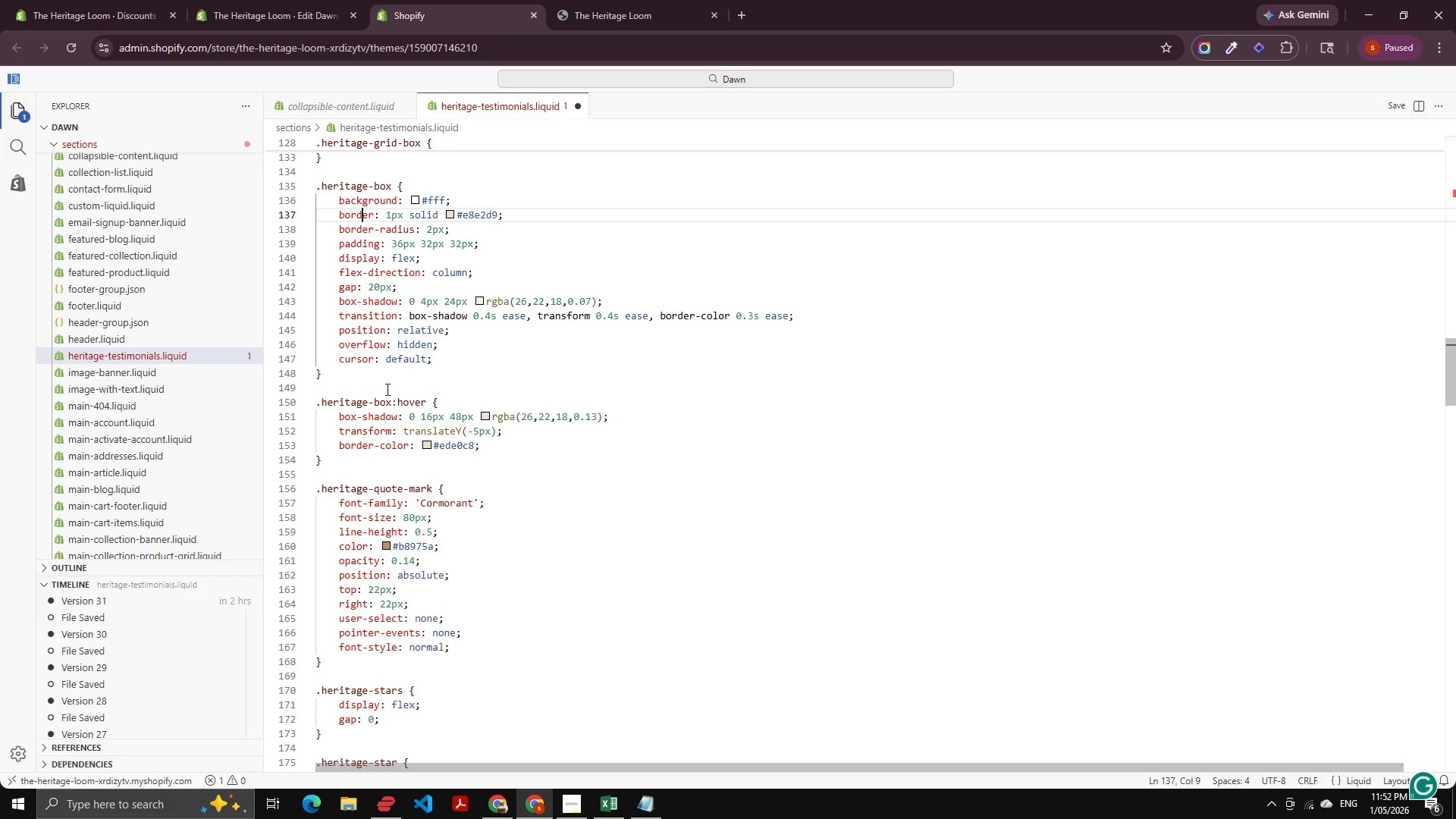 
key(ArrowUp)
 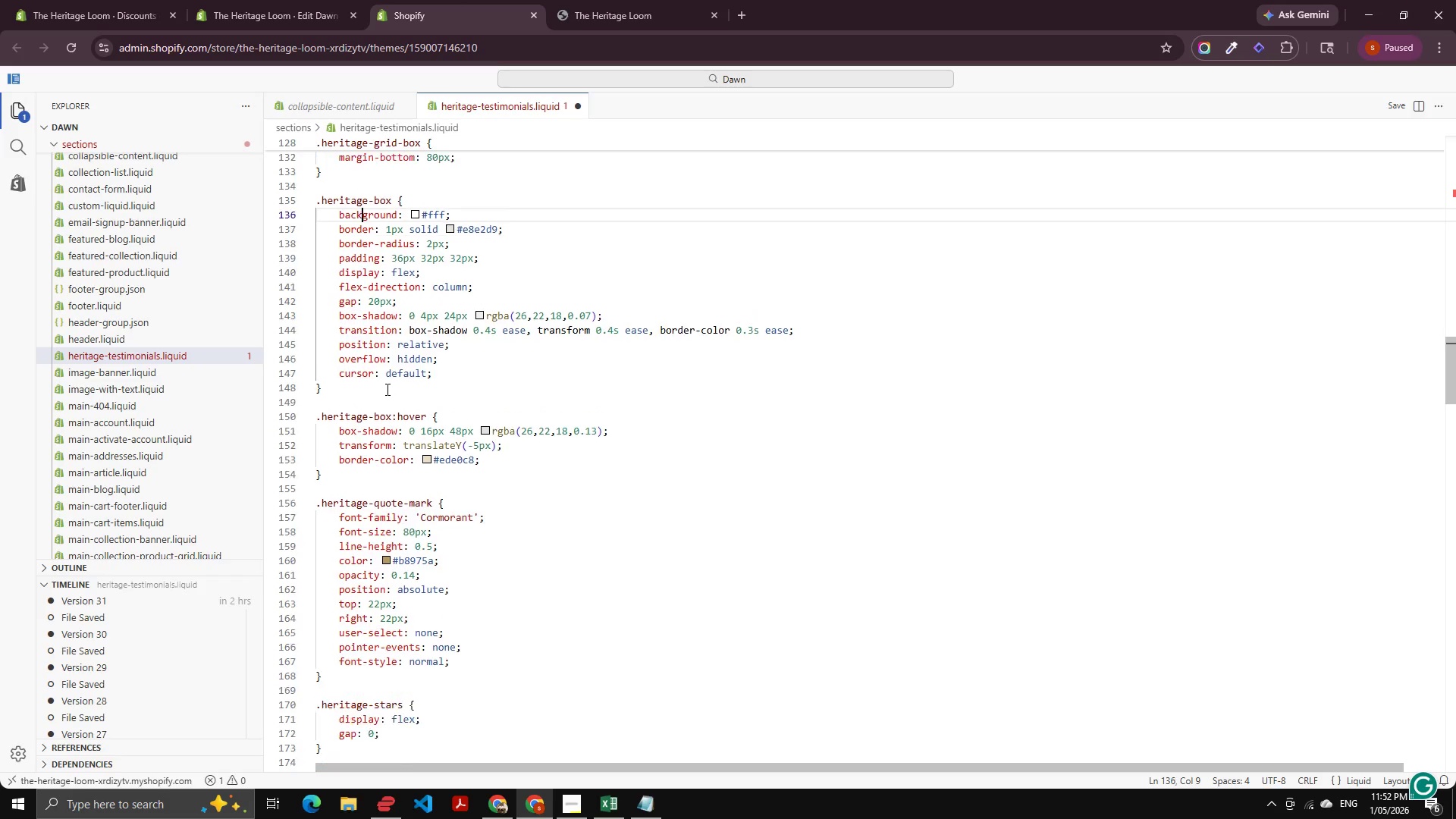 
key(ArrowRight)
 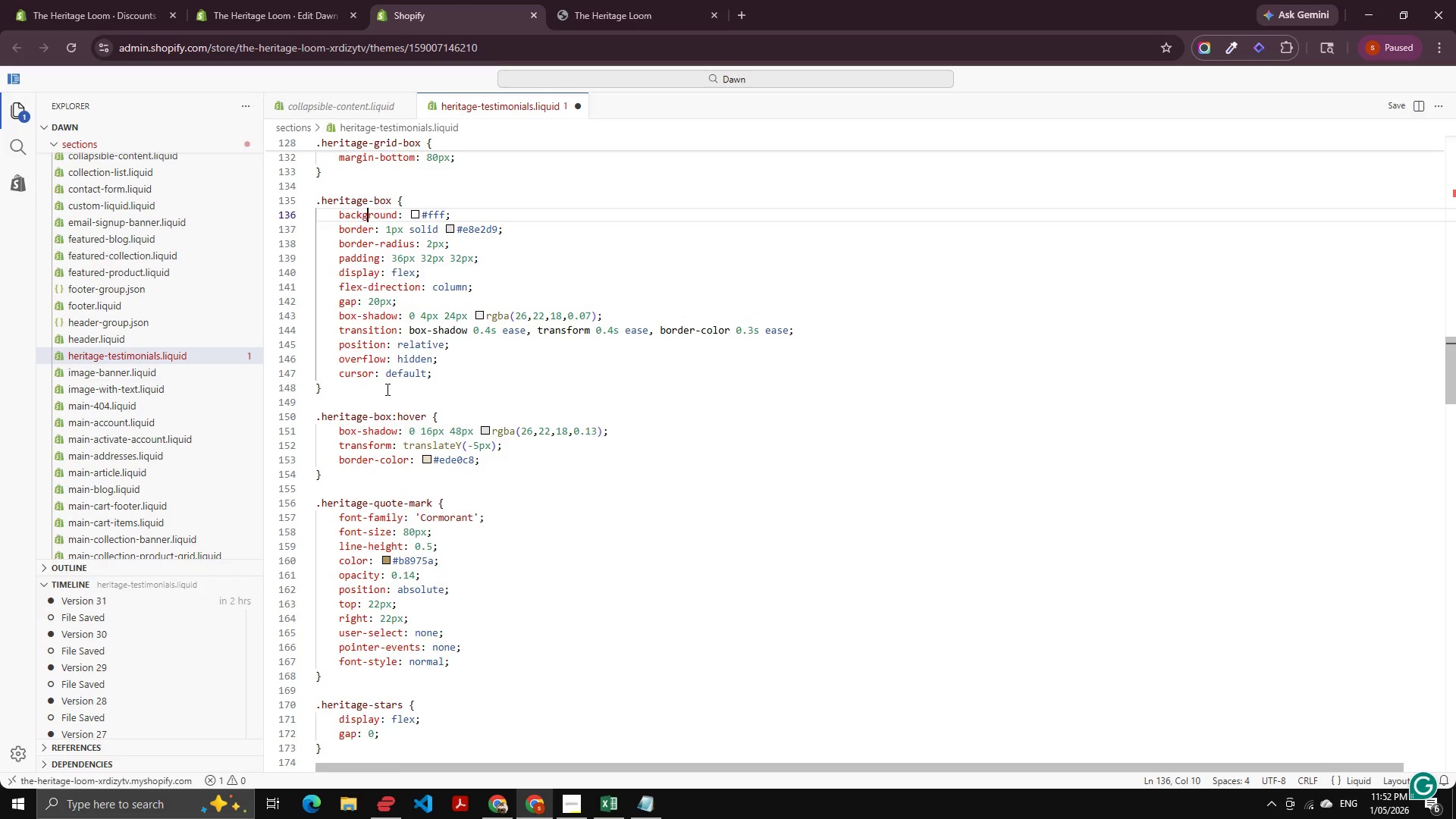 
key(ArrowUp)
 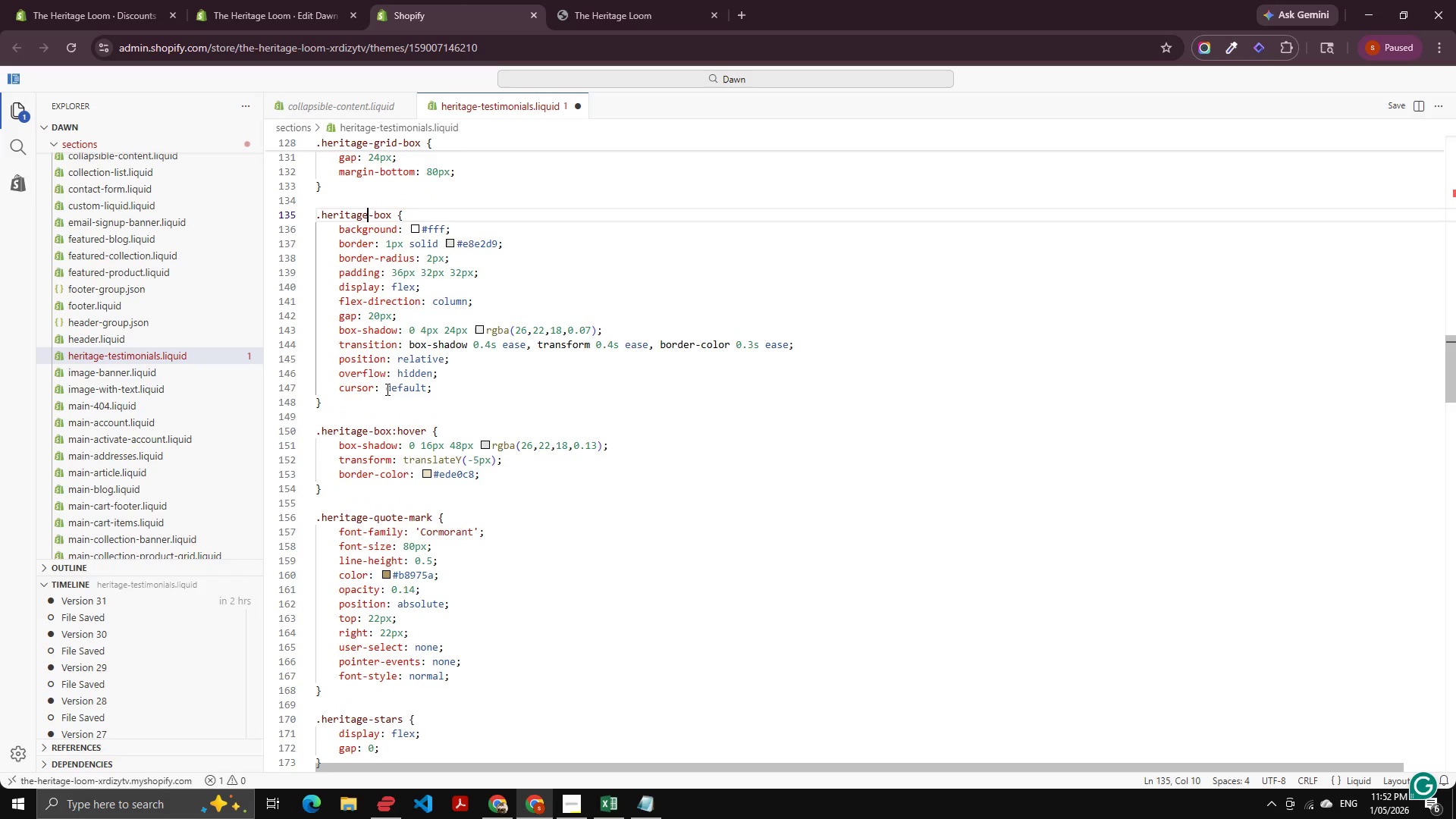 
key(ArrowRight)
 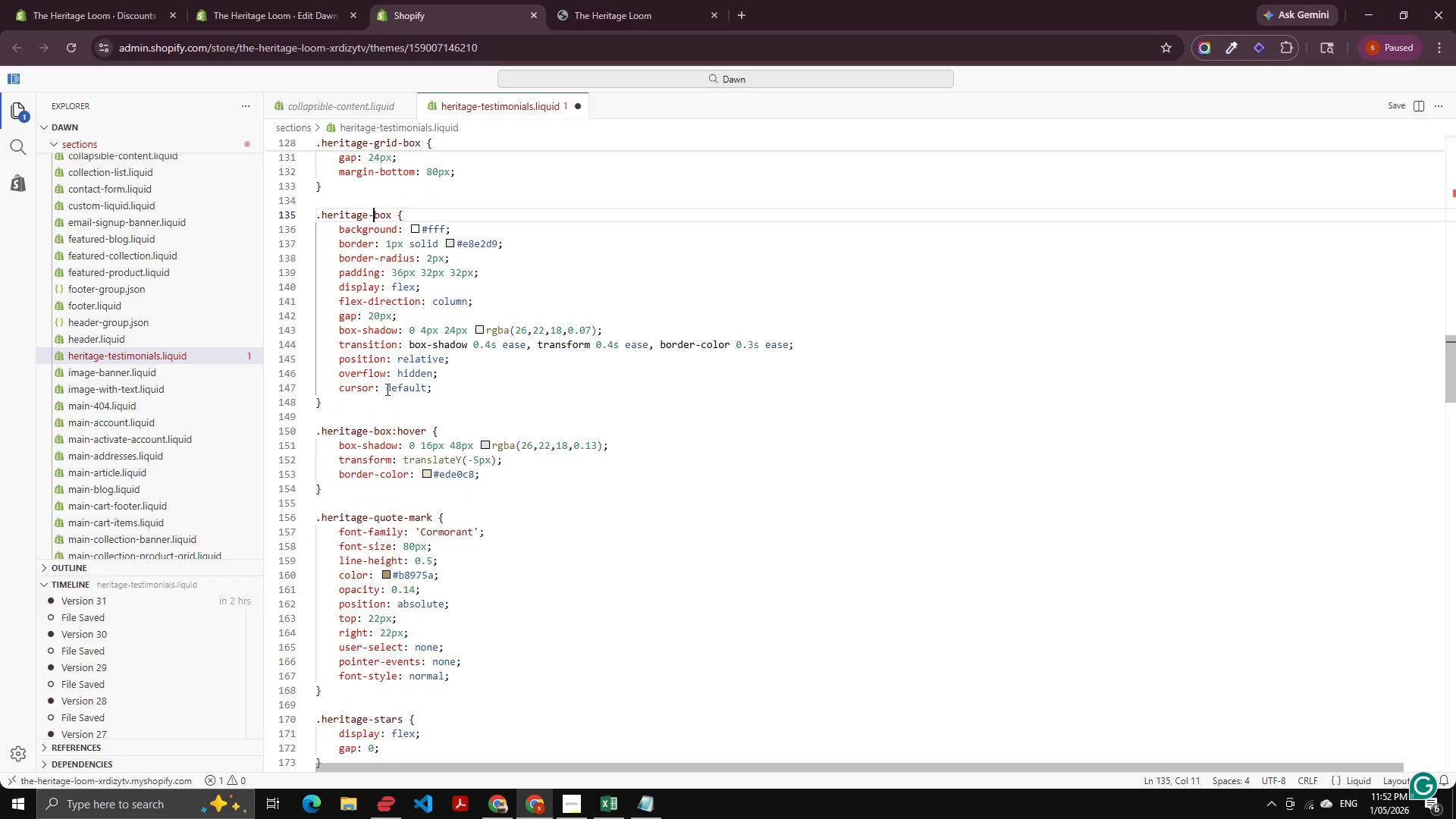 
key(ArrowUp)
 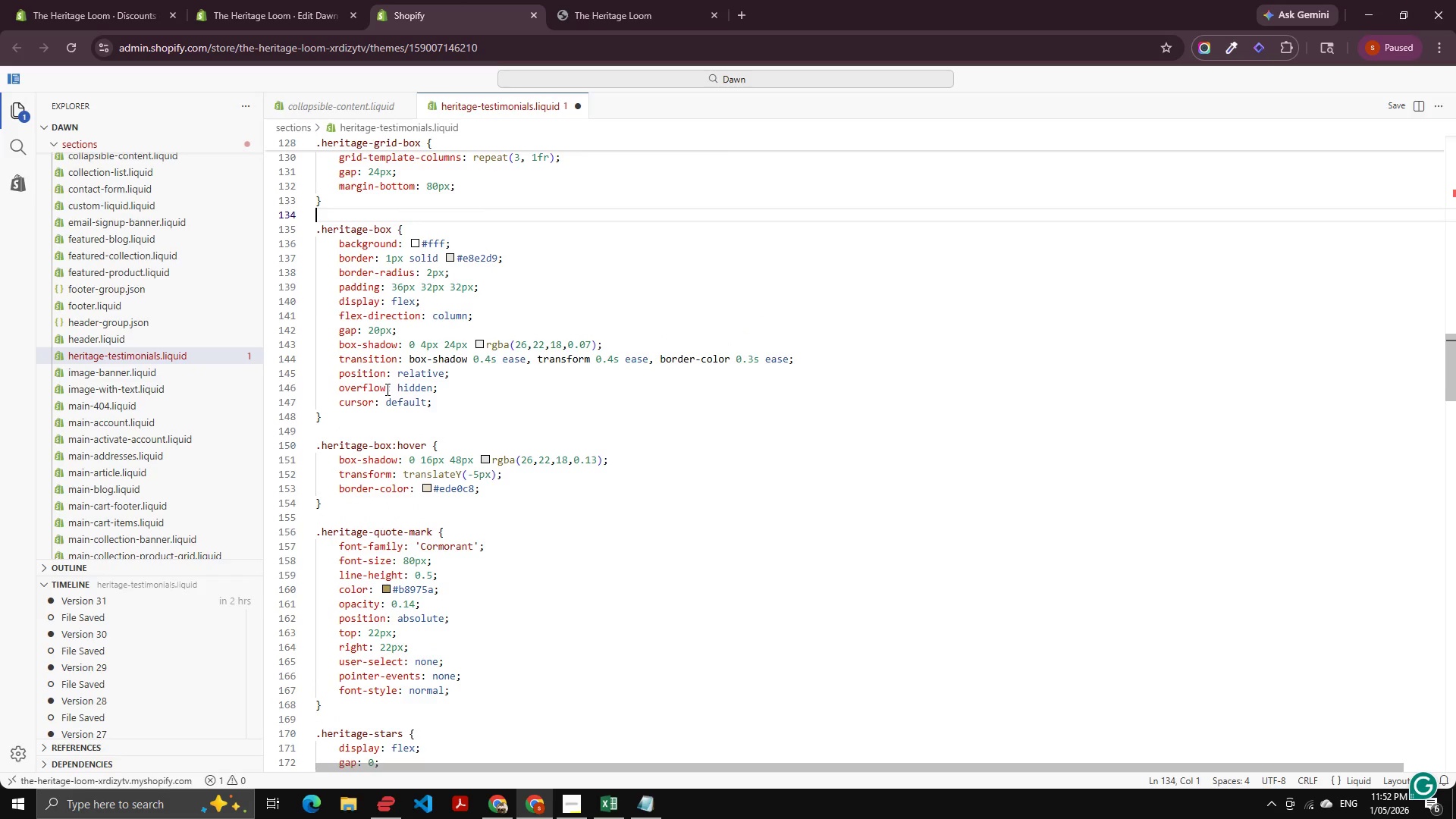 
key(ArrowRight)
 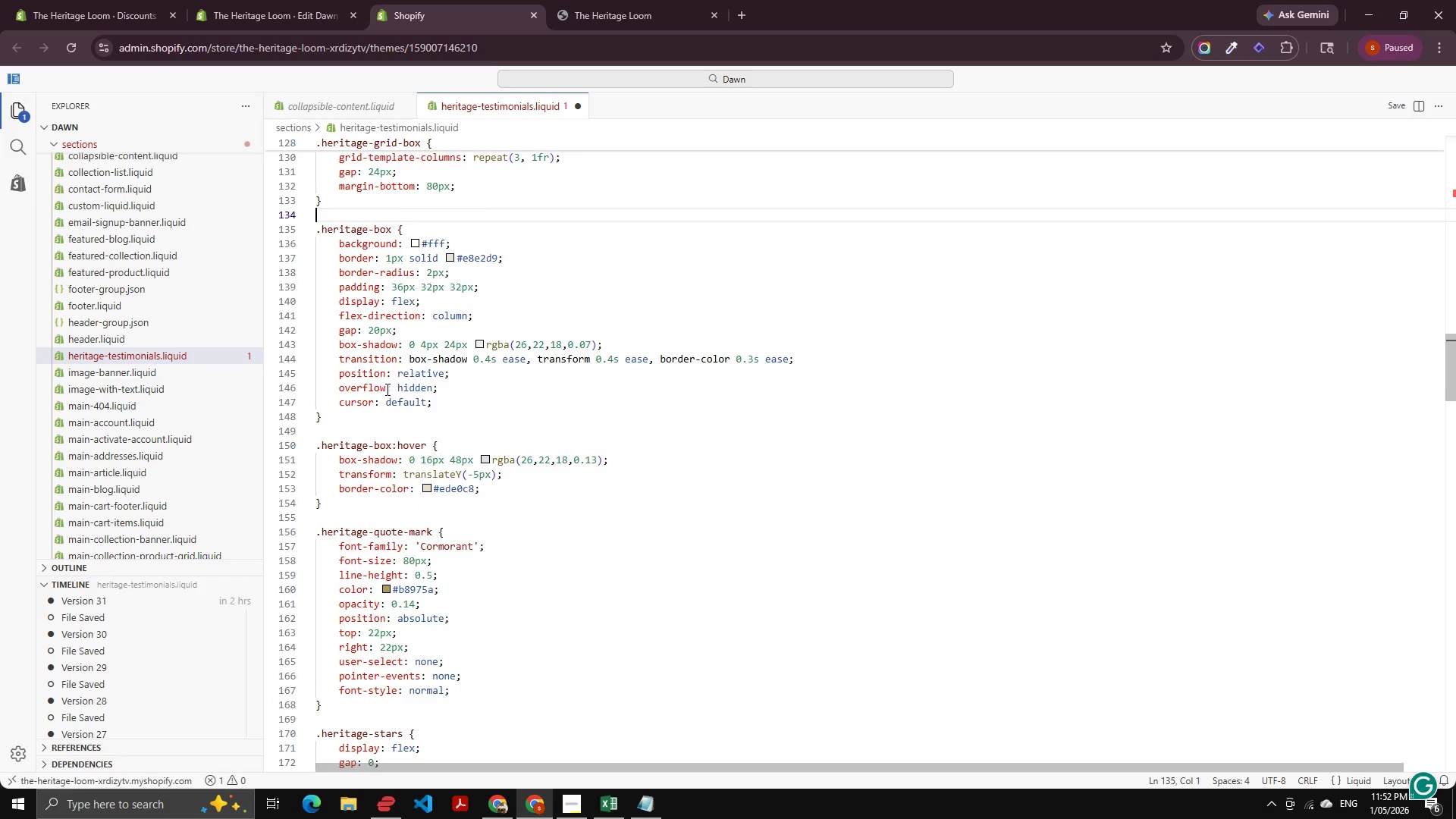 
key(ArrowUp)
 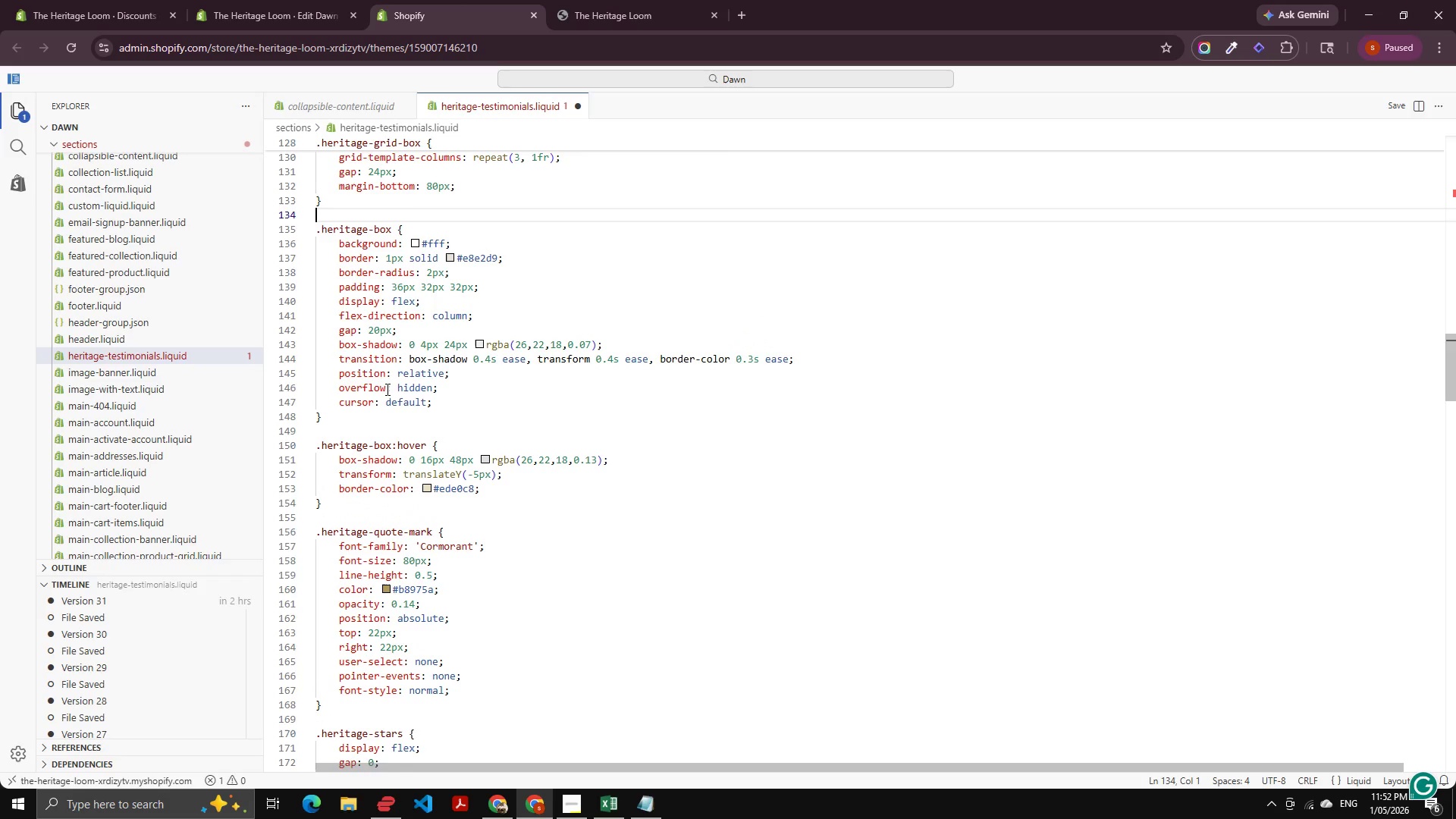 
key(ArrowRight)
 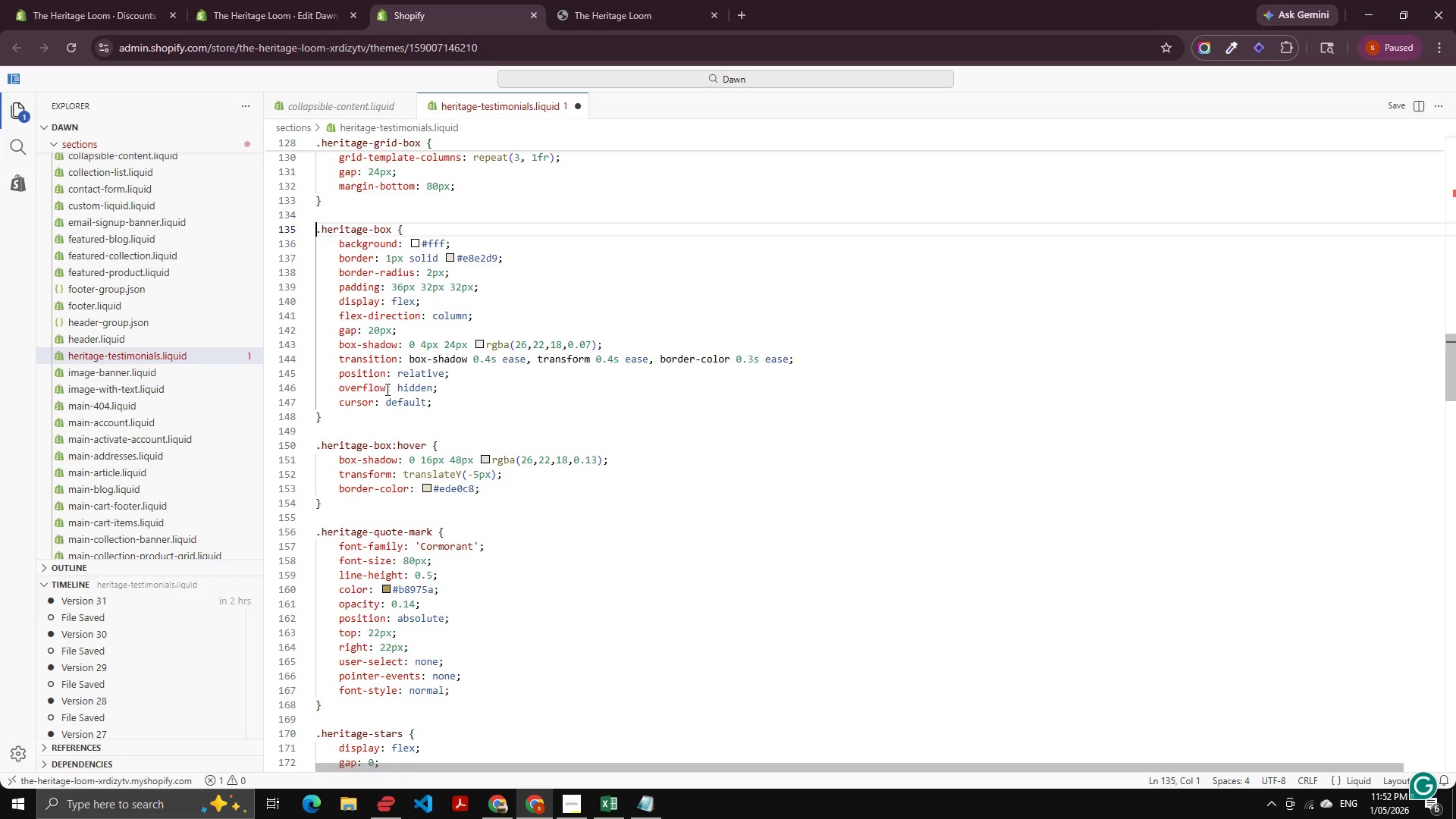 
key(ArrowUp)
 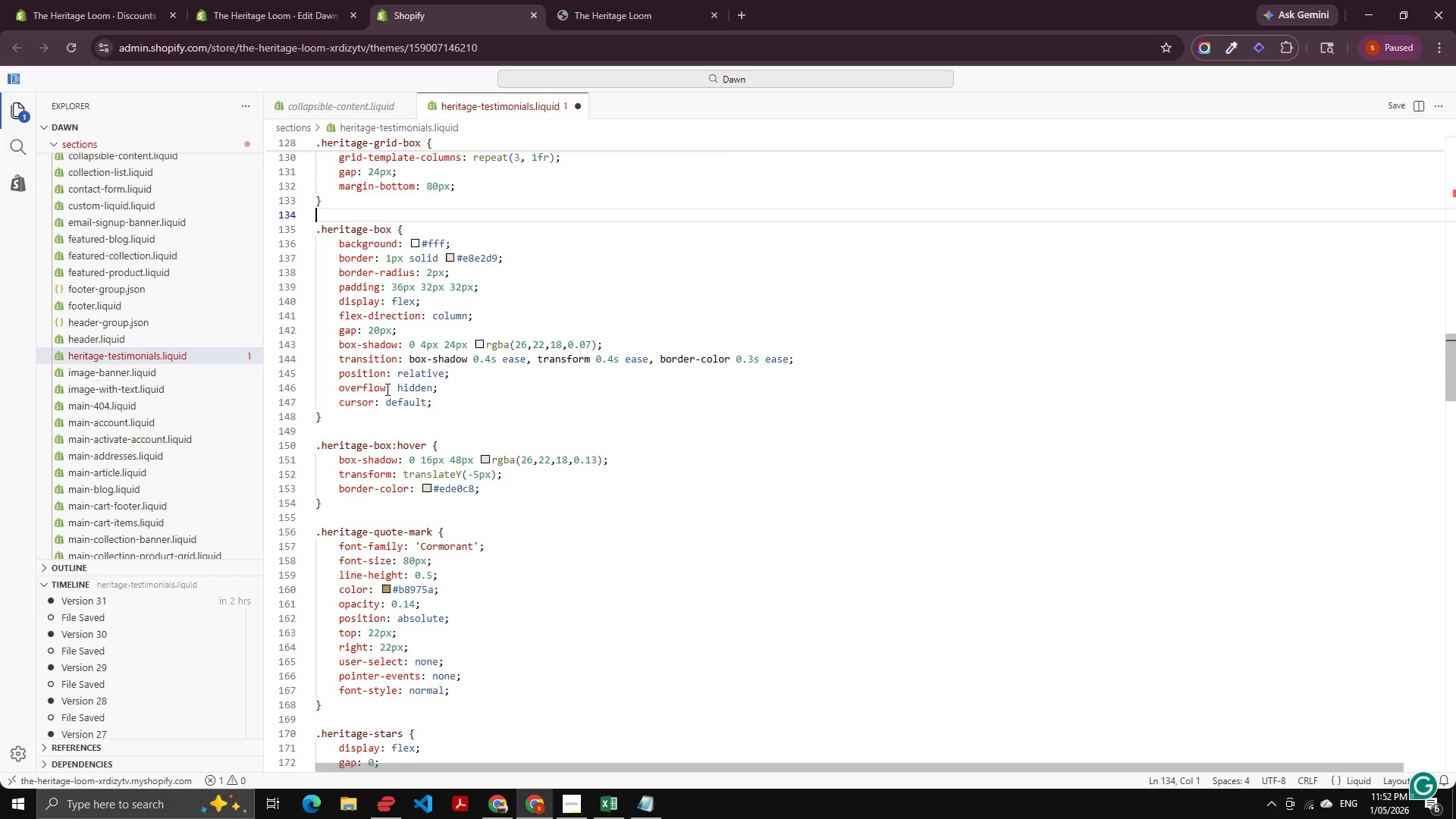 
key(ArrowRight)
 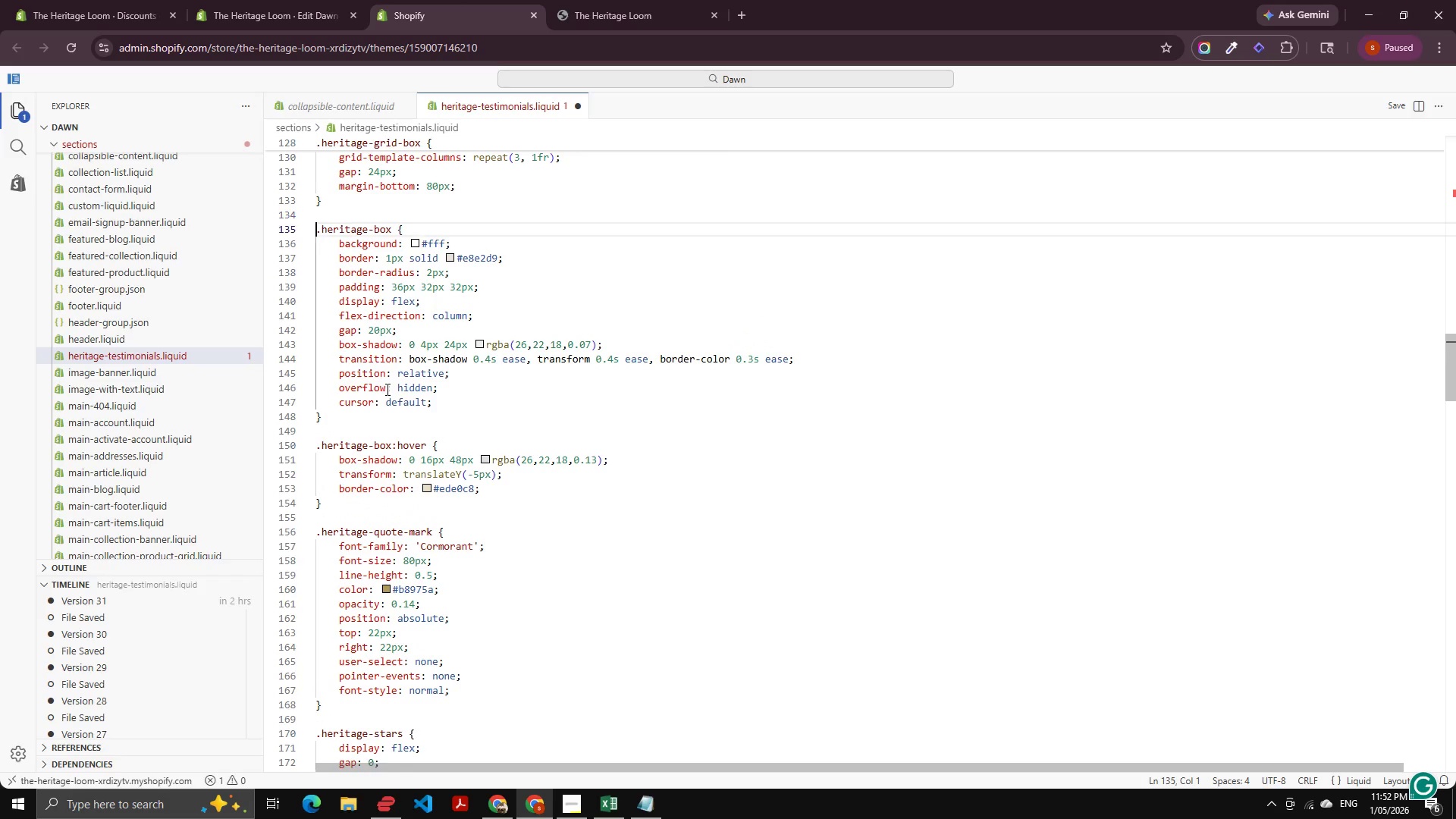 
key(ArrowUp)
 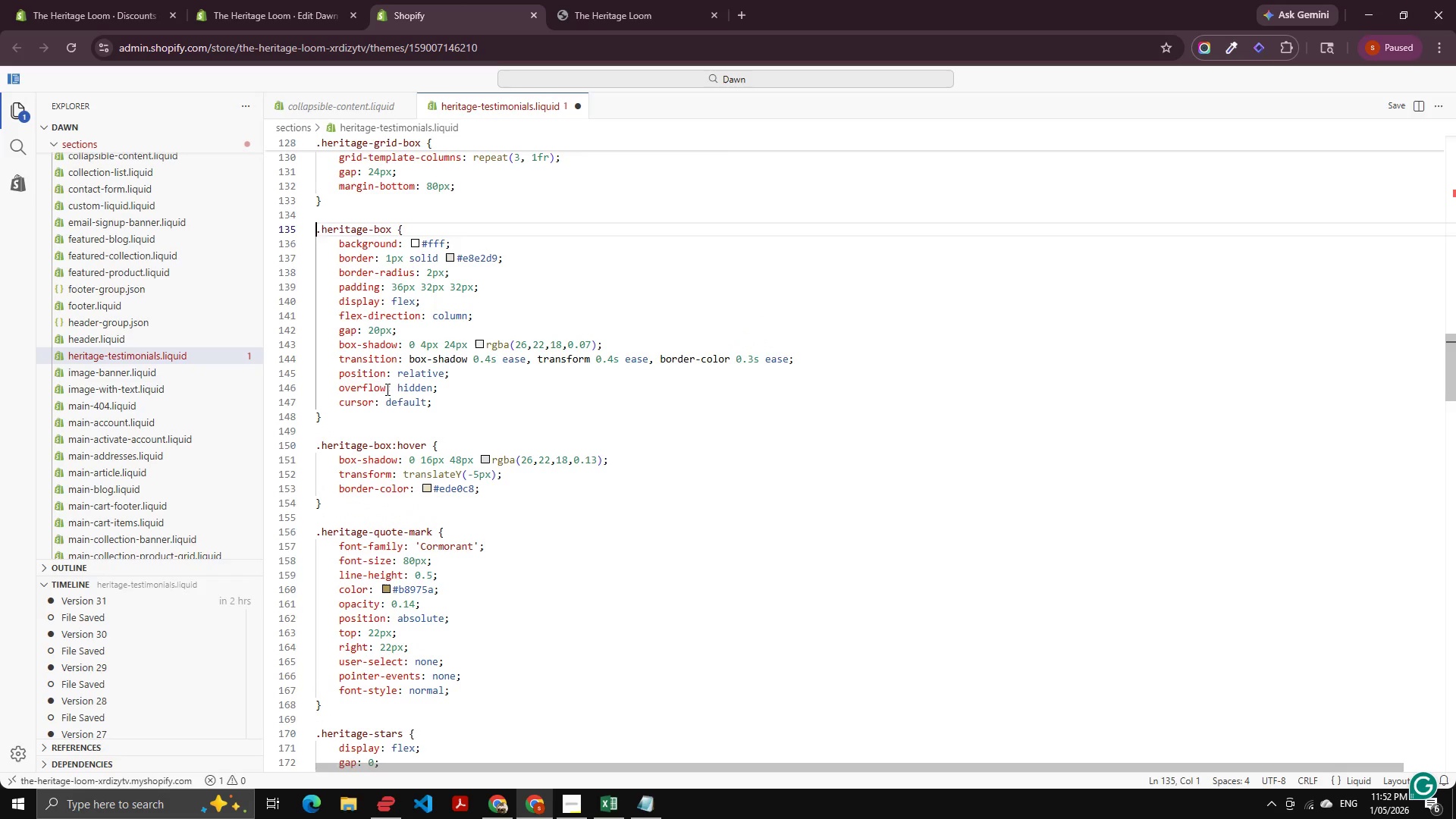 
key(ArrowRight)
 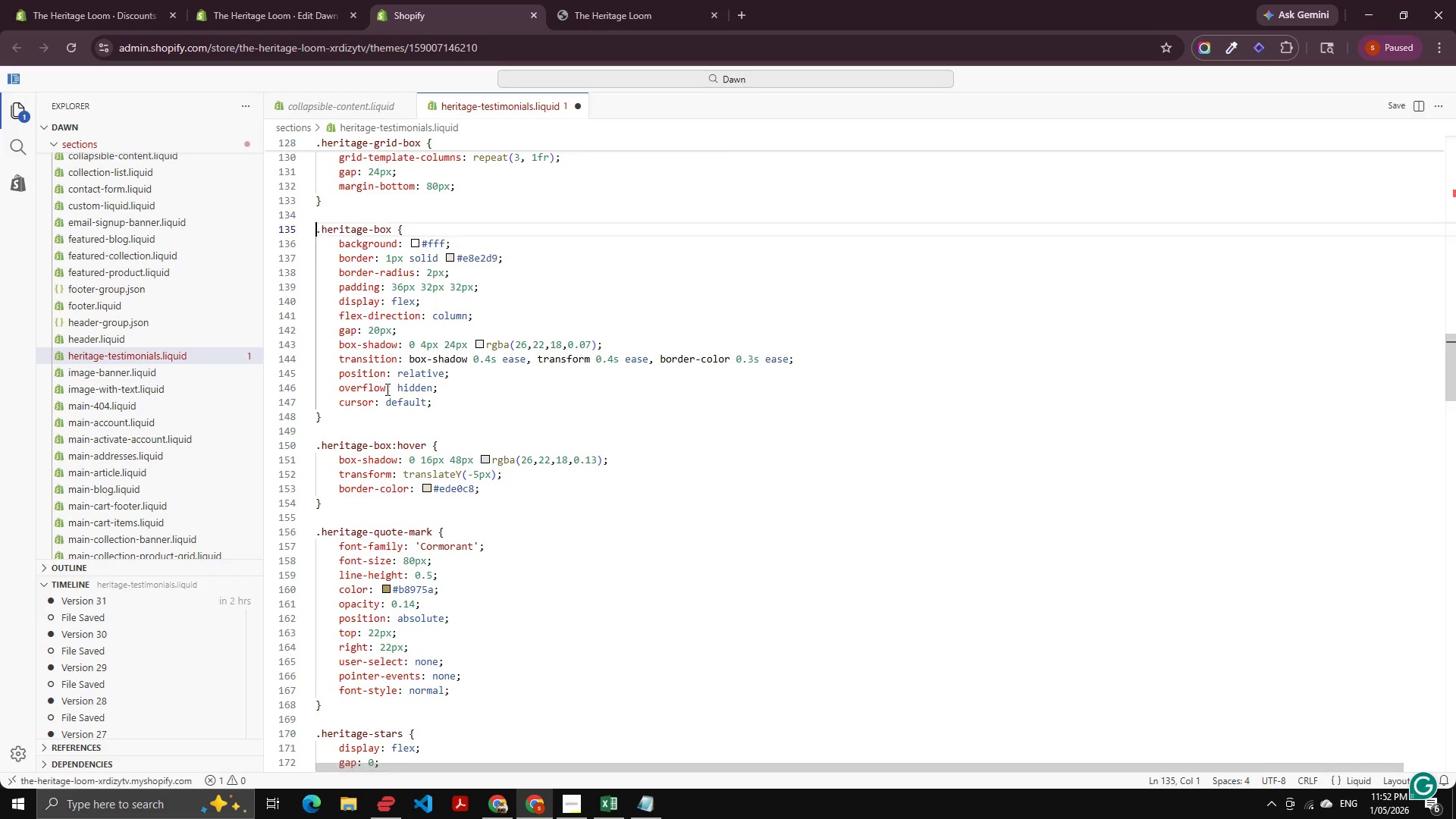 
key(ArrowUp)
 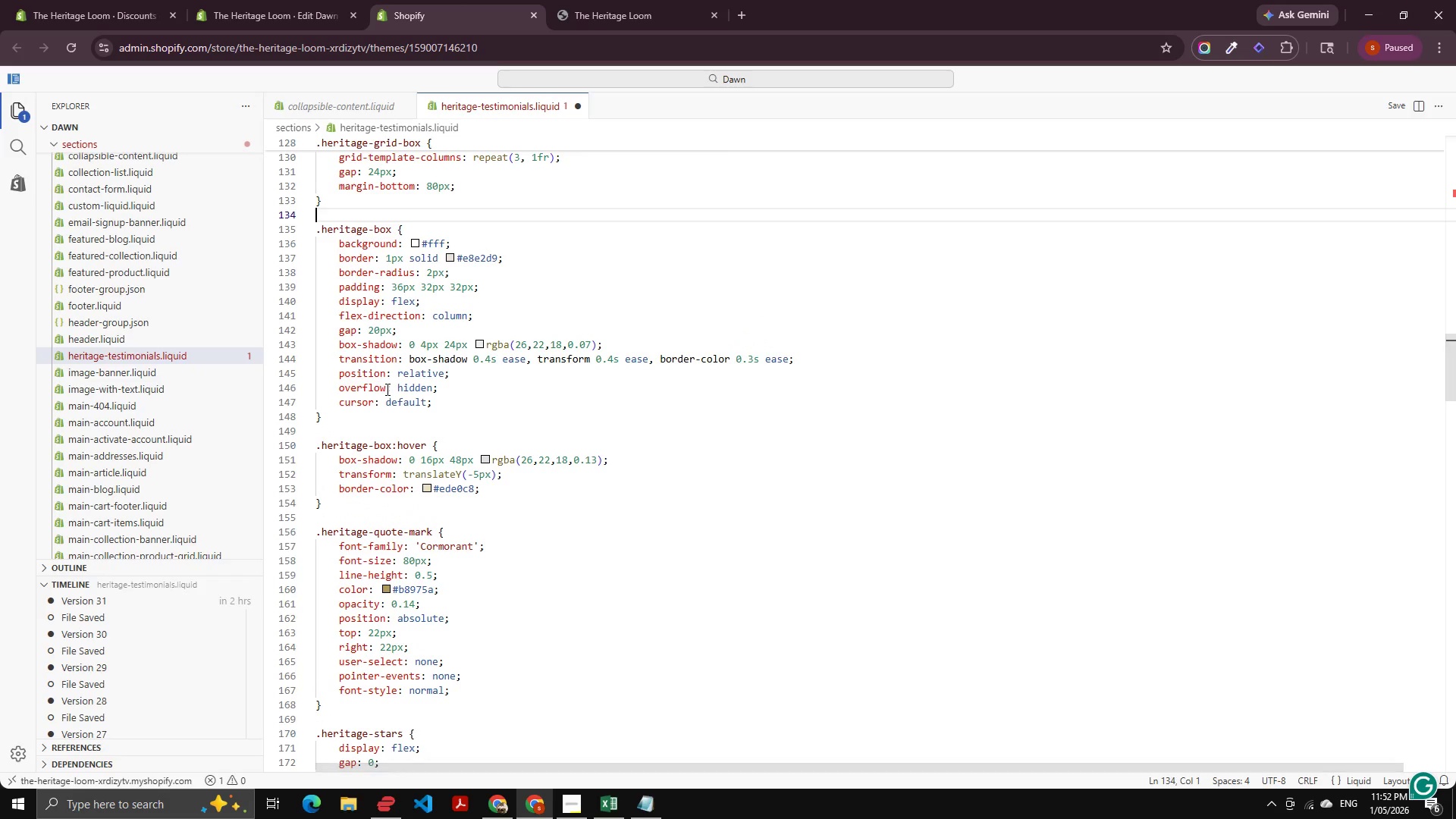 
key(ArrowUp)
 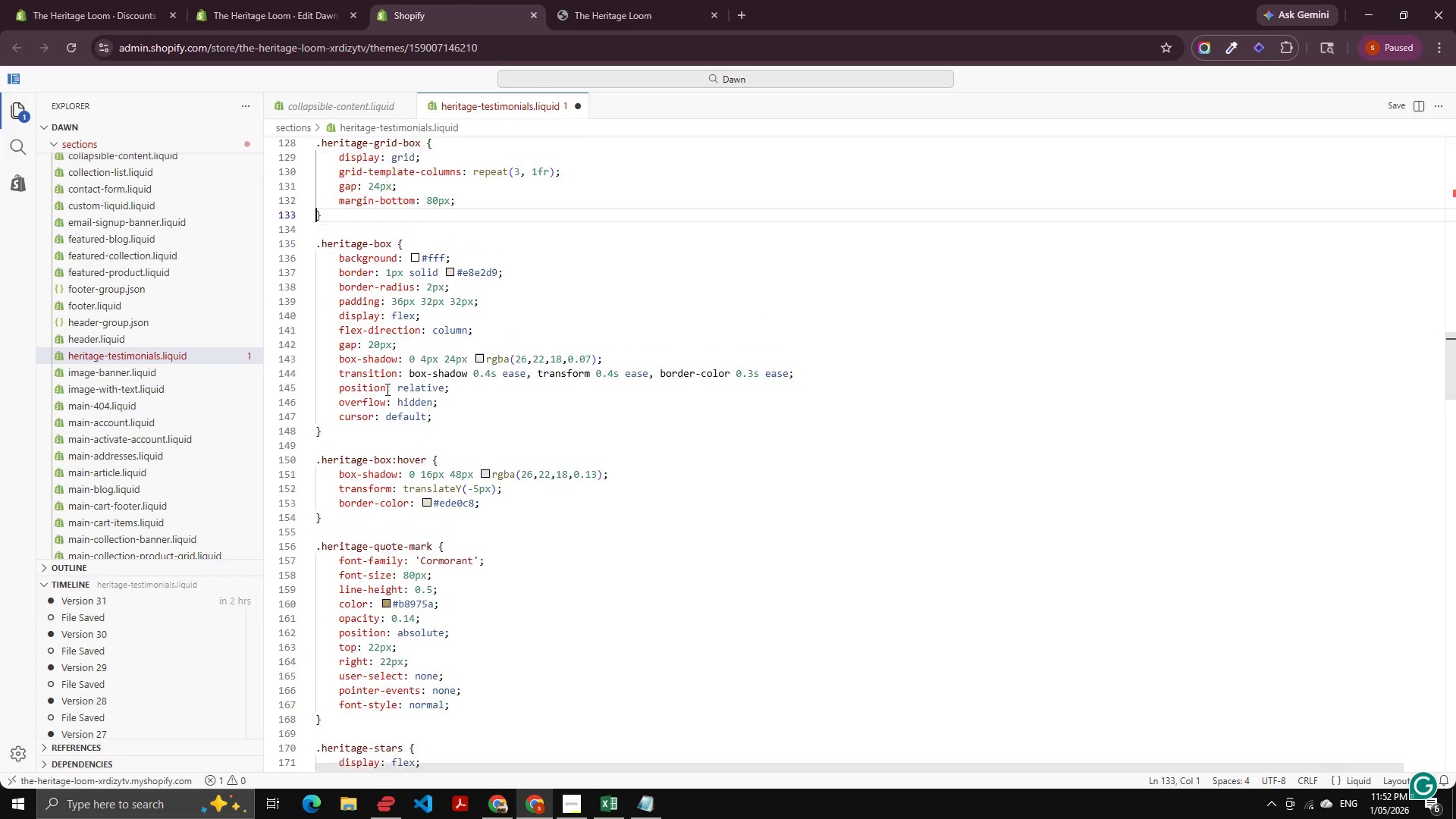 
key(ArrowRight)
 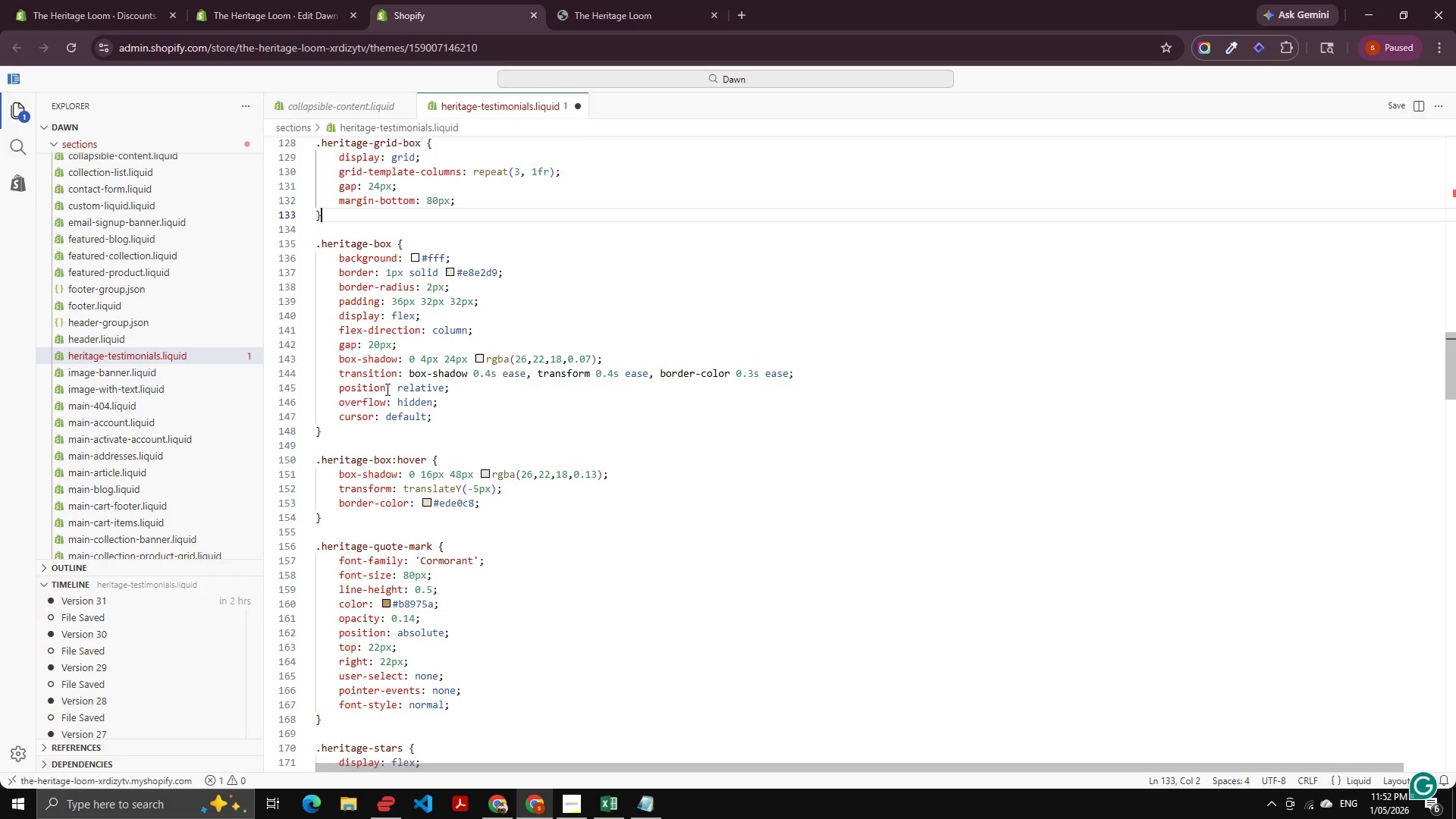 
key(ArrowUp)
 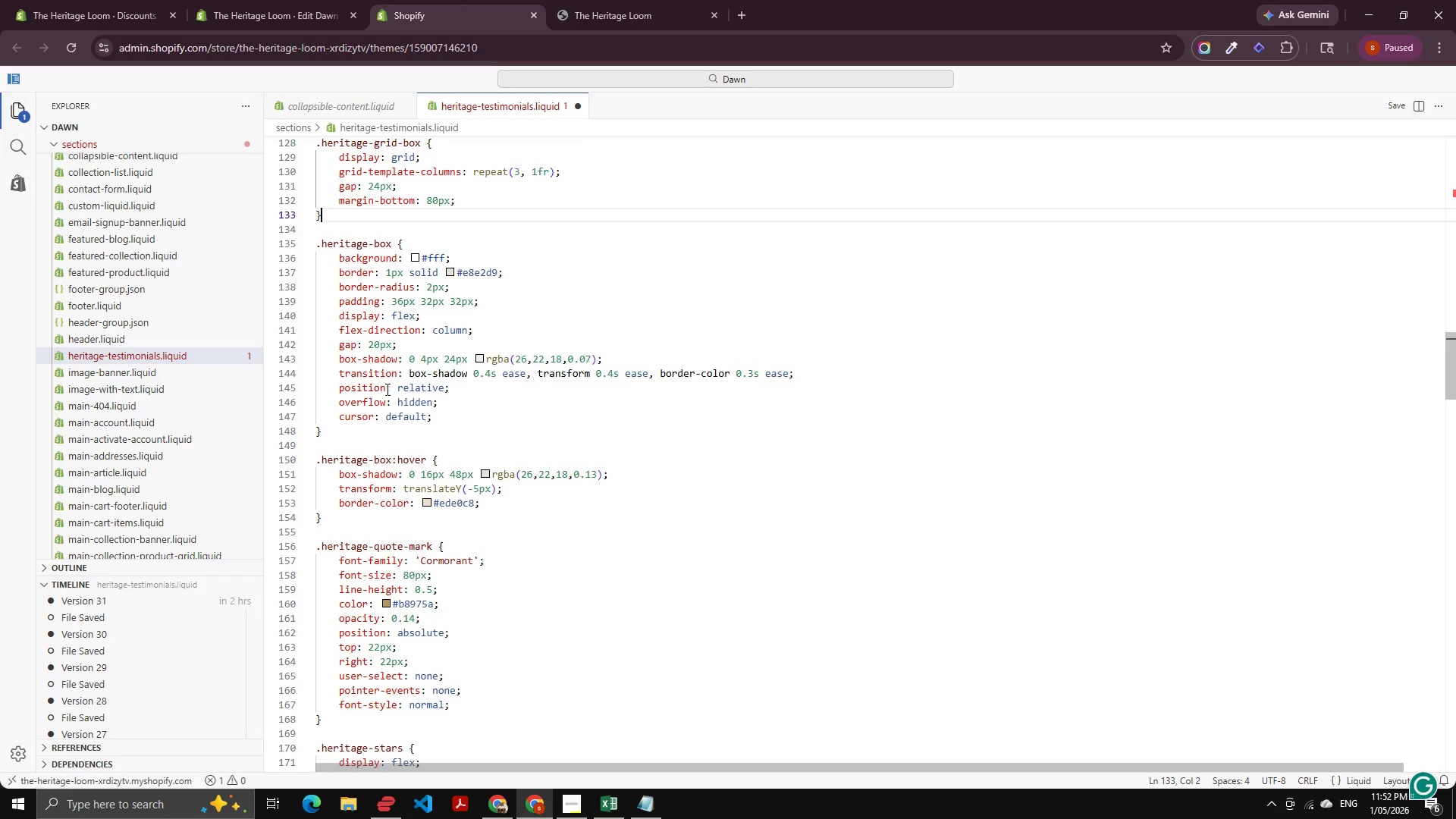 
key(ArrowRight)
 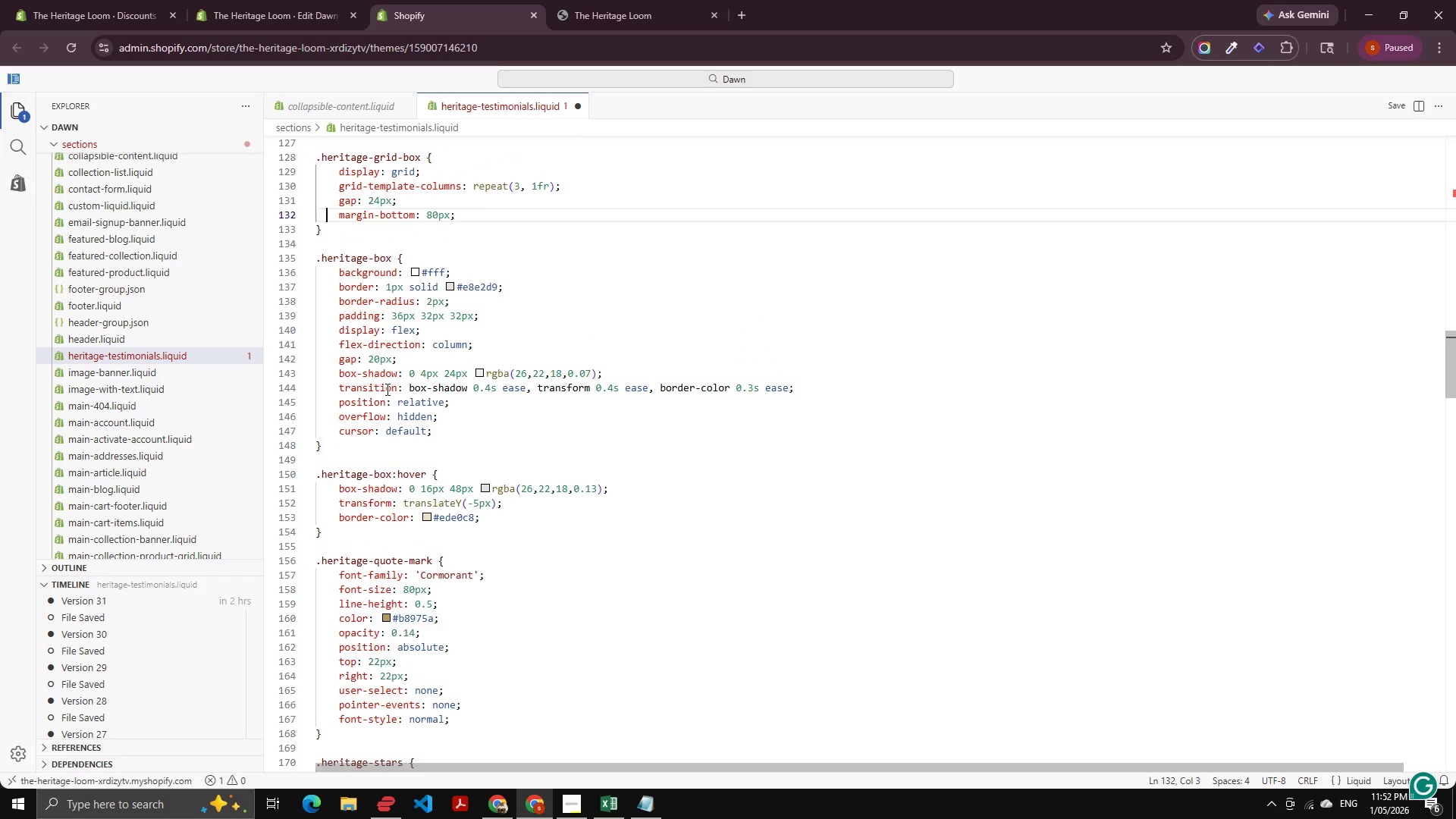 
key(ArrowRight)
 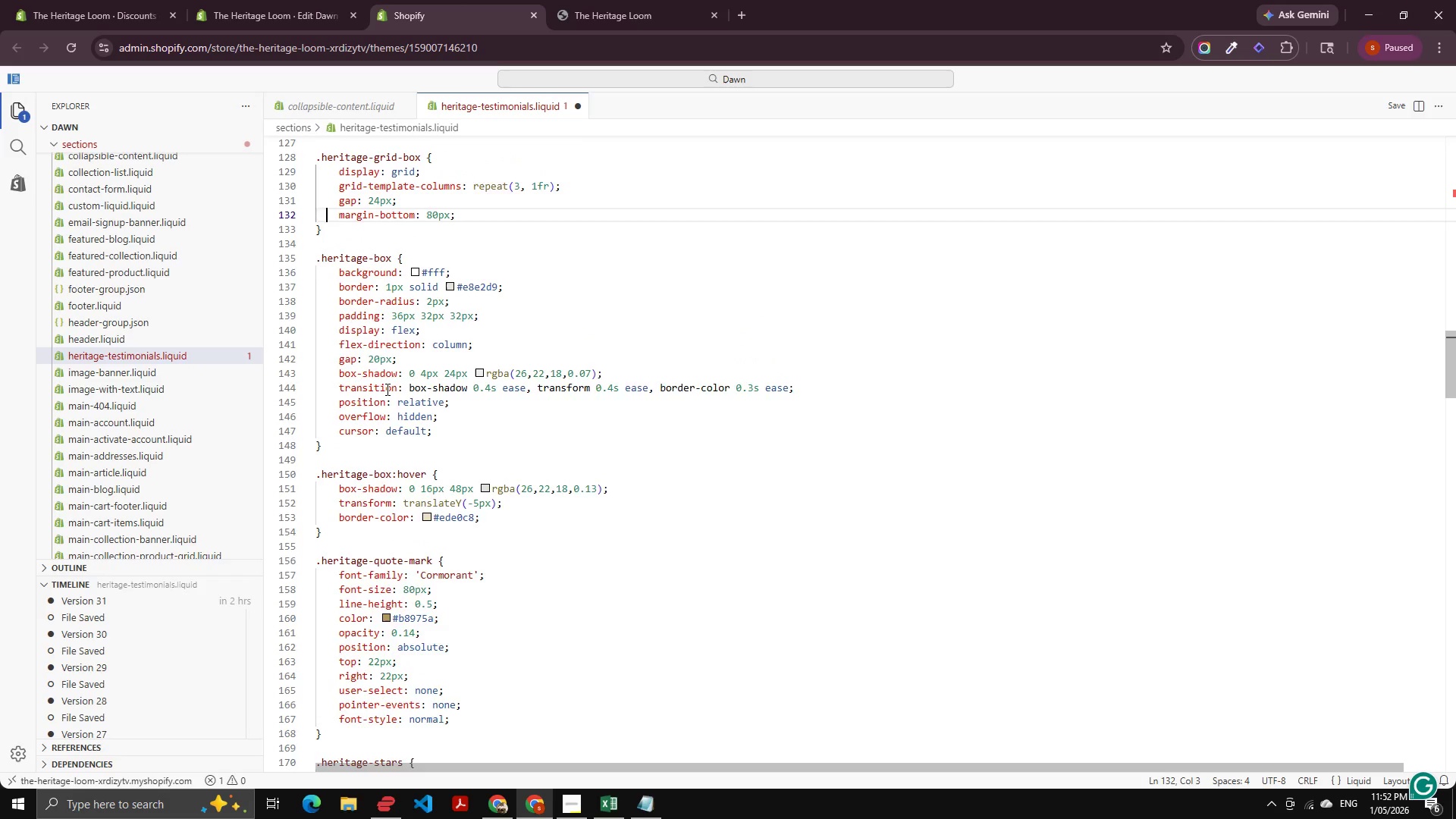 
key(ArrowUp)
 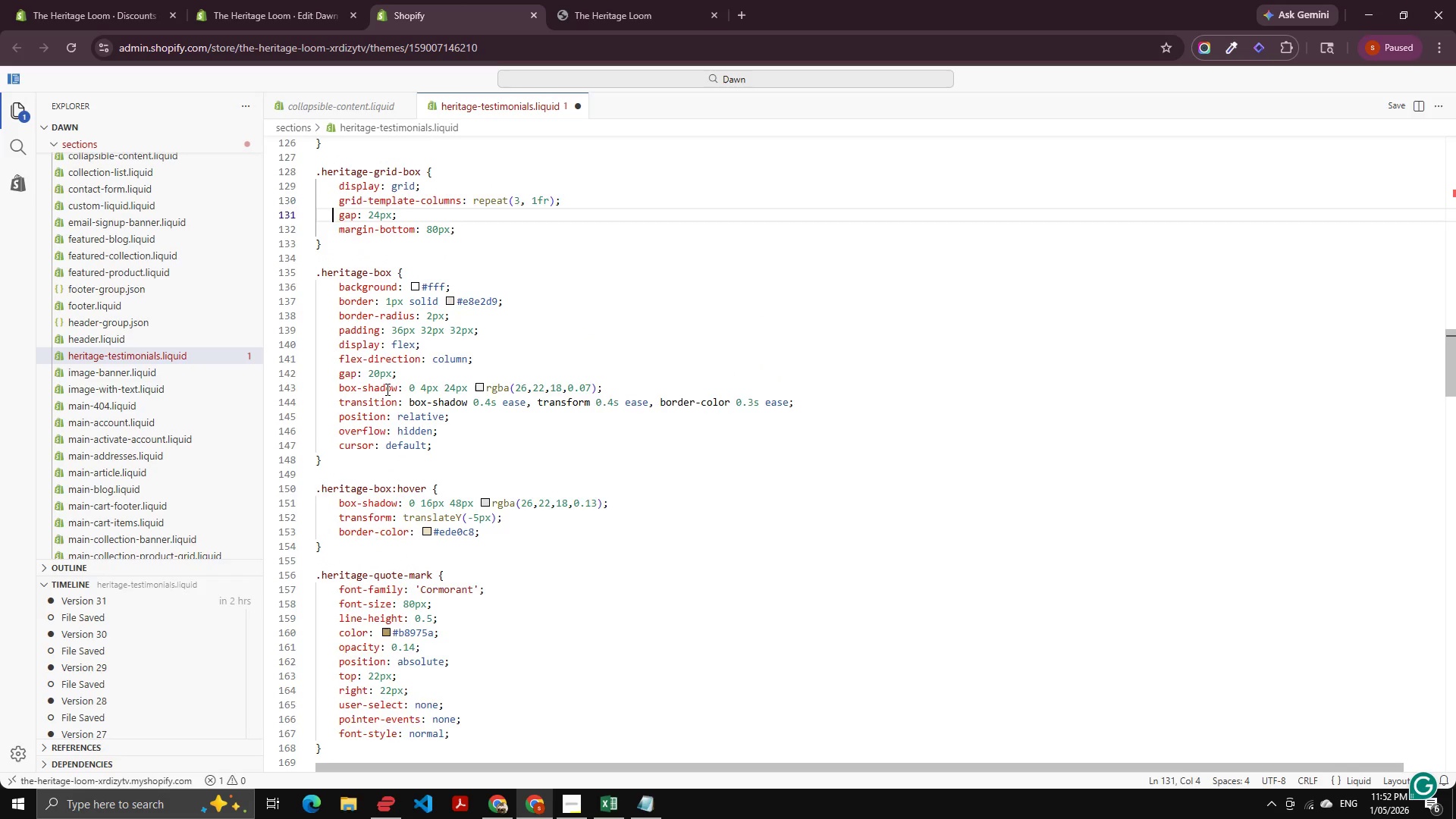 
key(ArrowRight)
 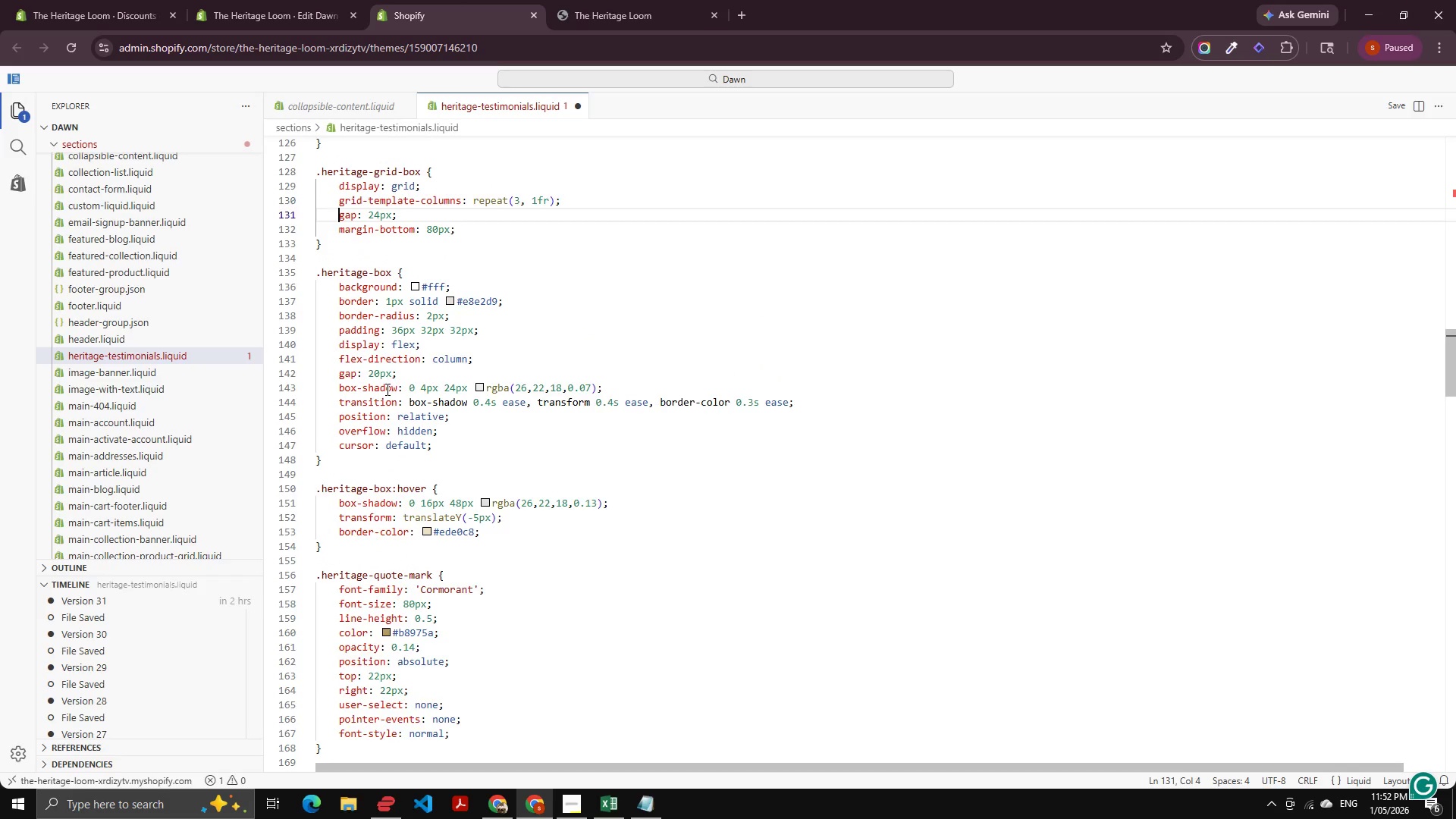 
key(ArrowUp)
 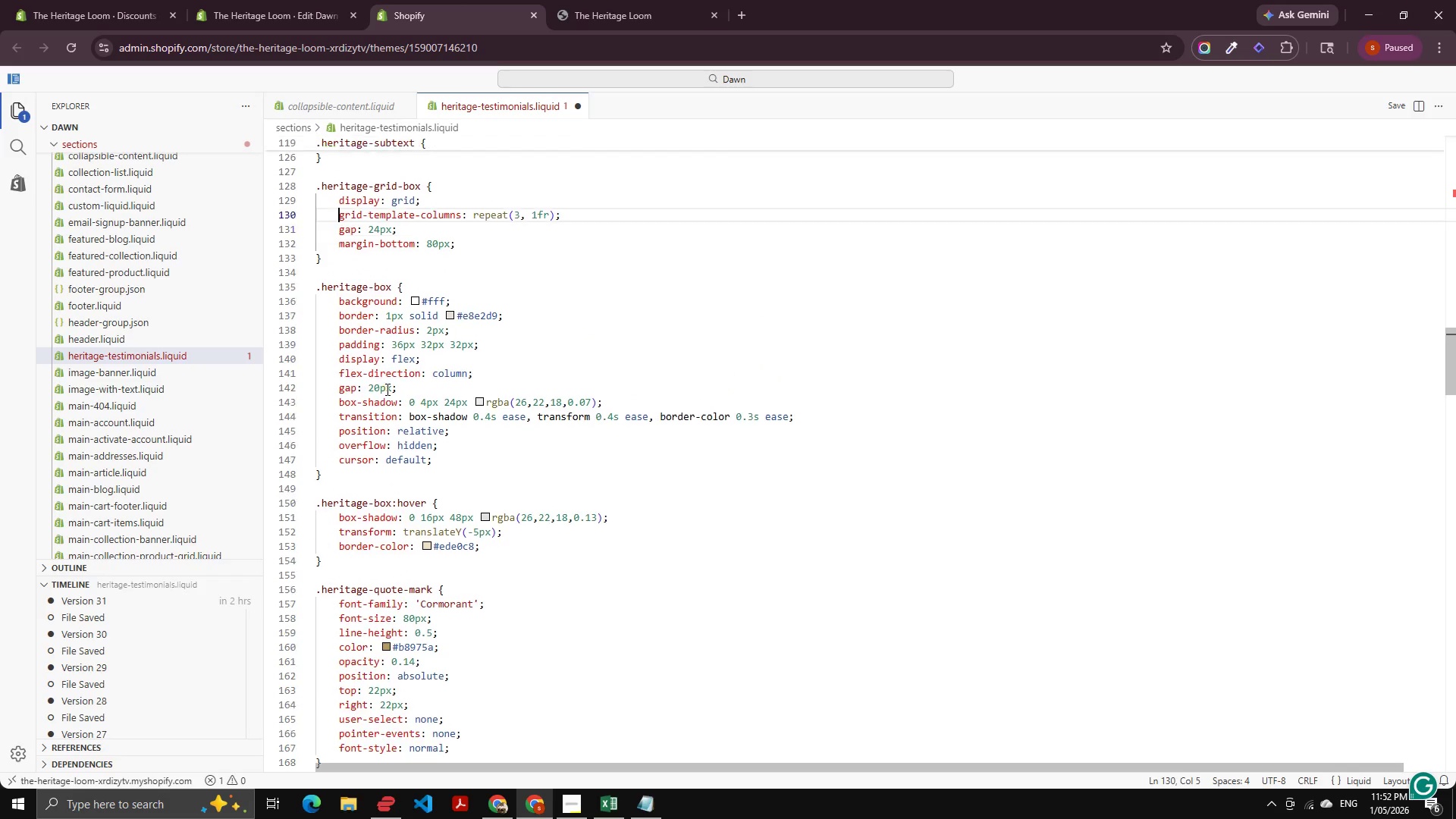 
key(ArrowRight)
 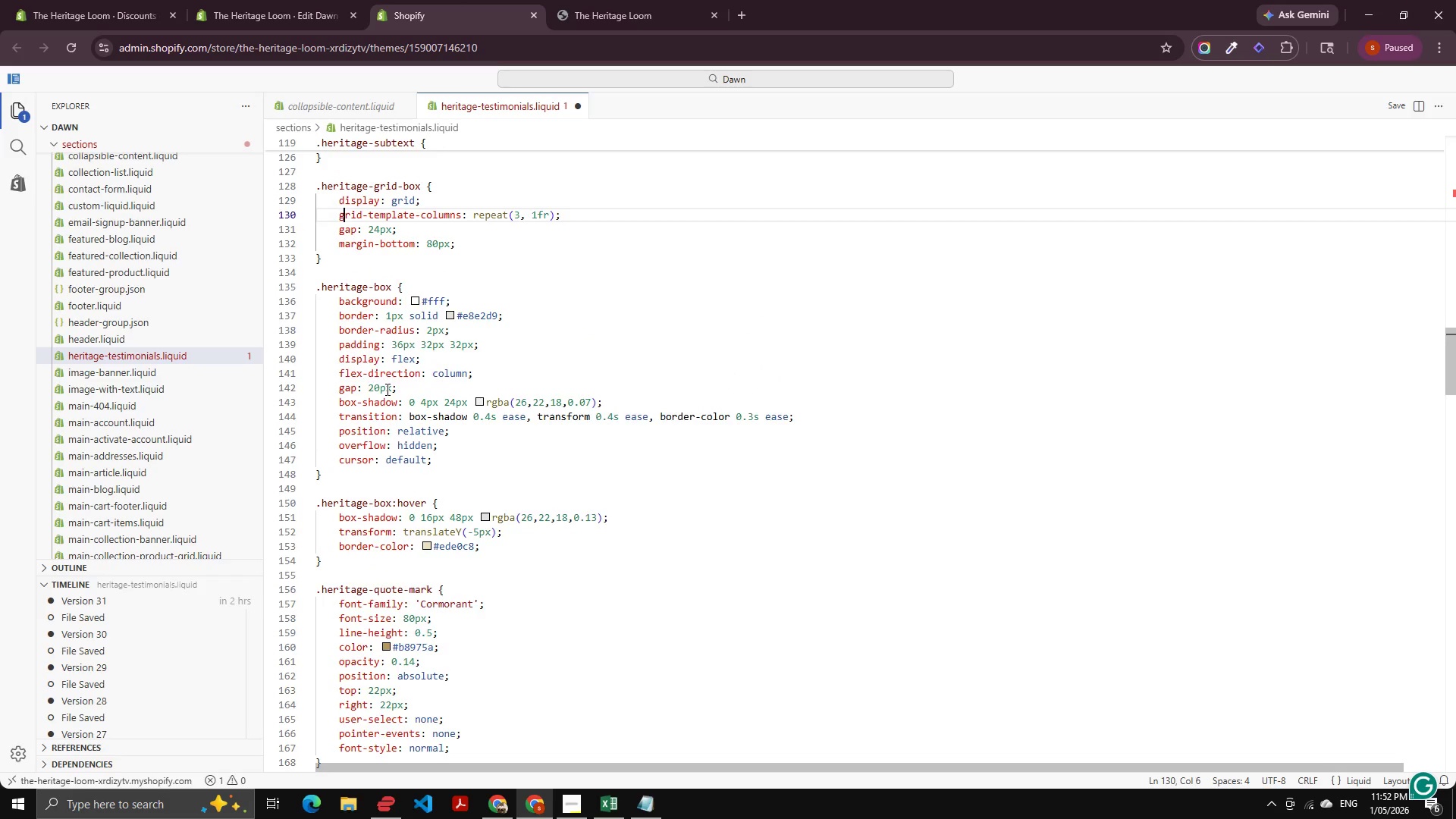 
key(ArrowUp)
 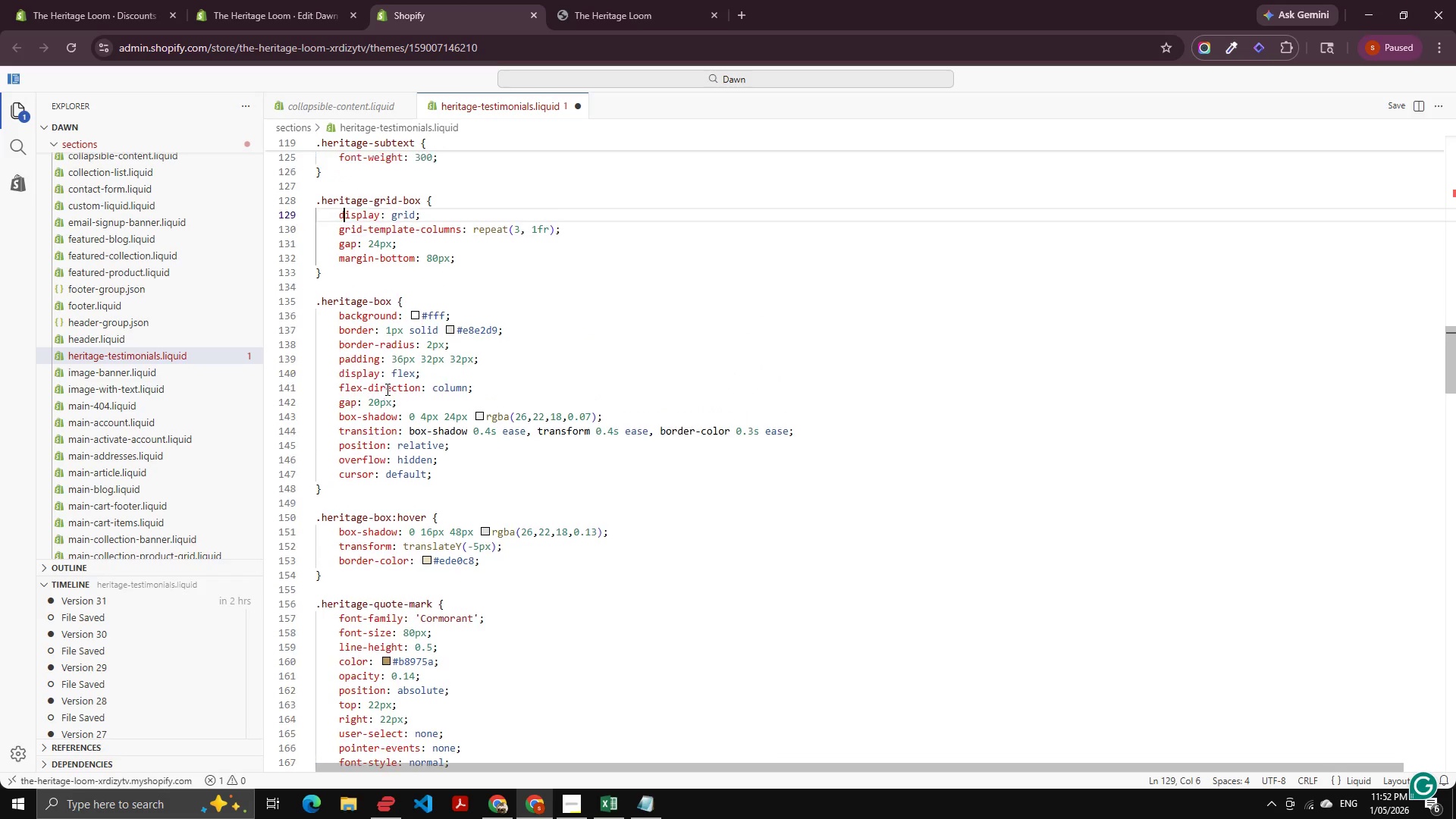 
key(ArrowRight)
 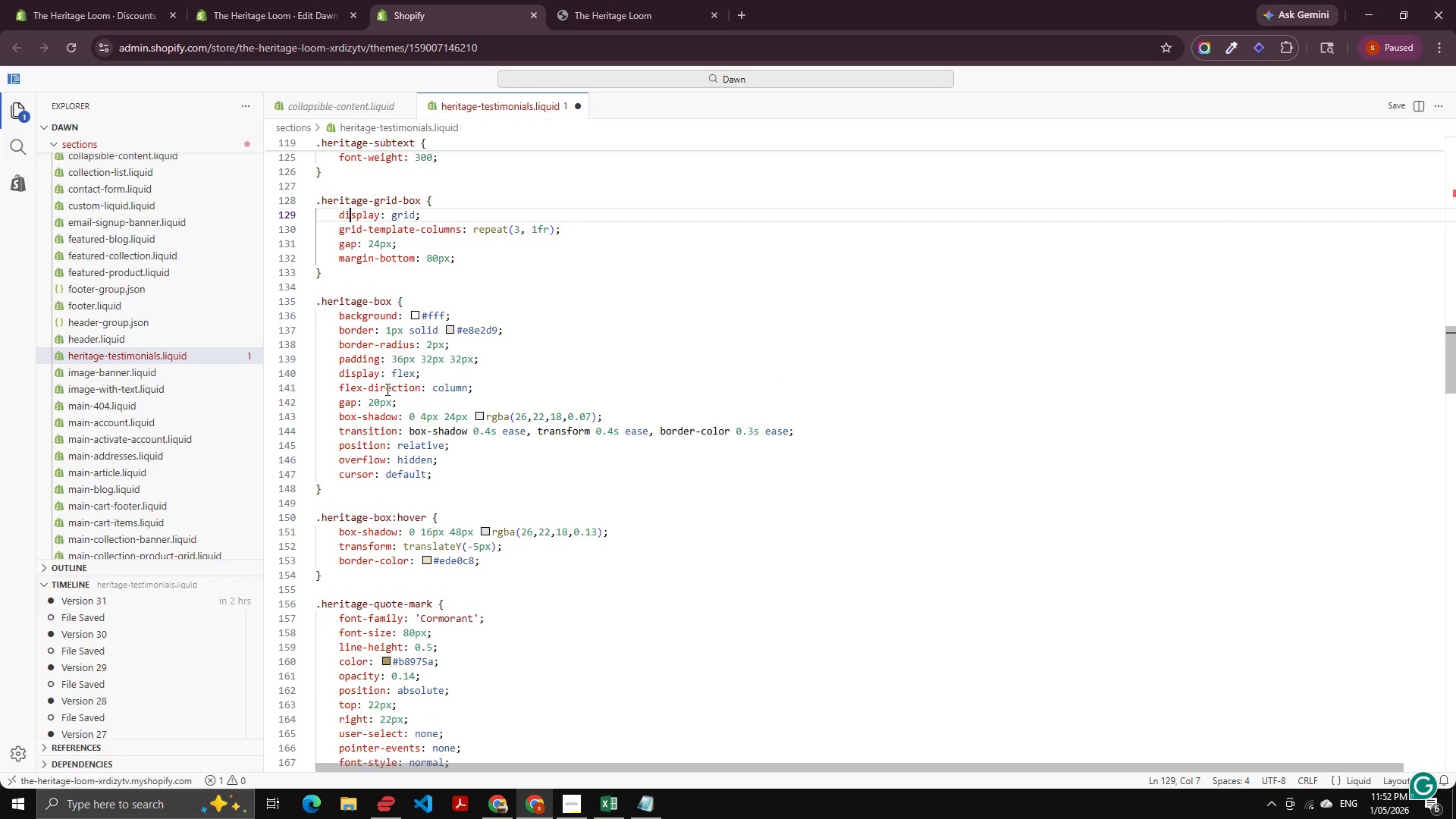 
key(ArrowUp)
 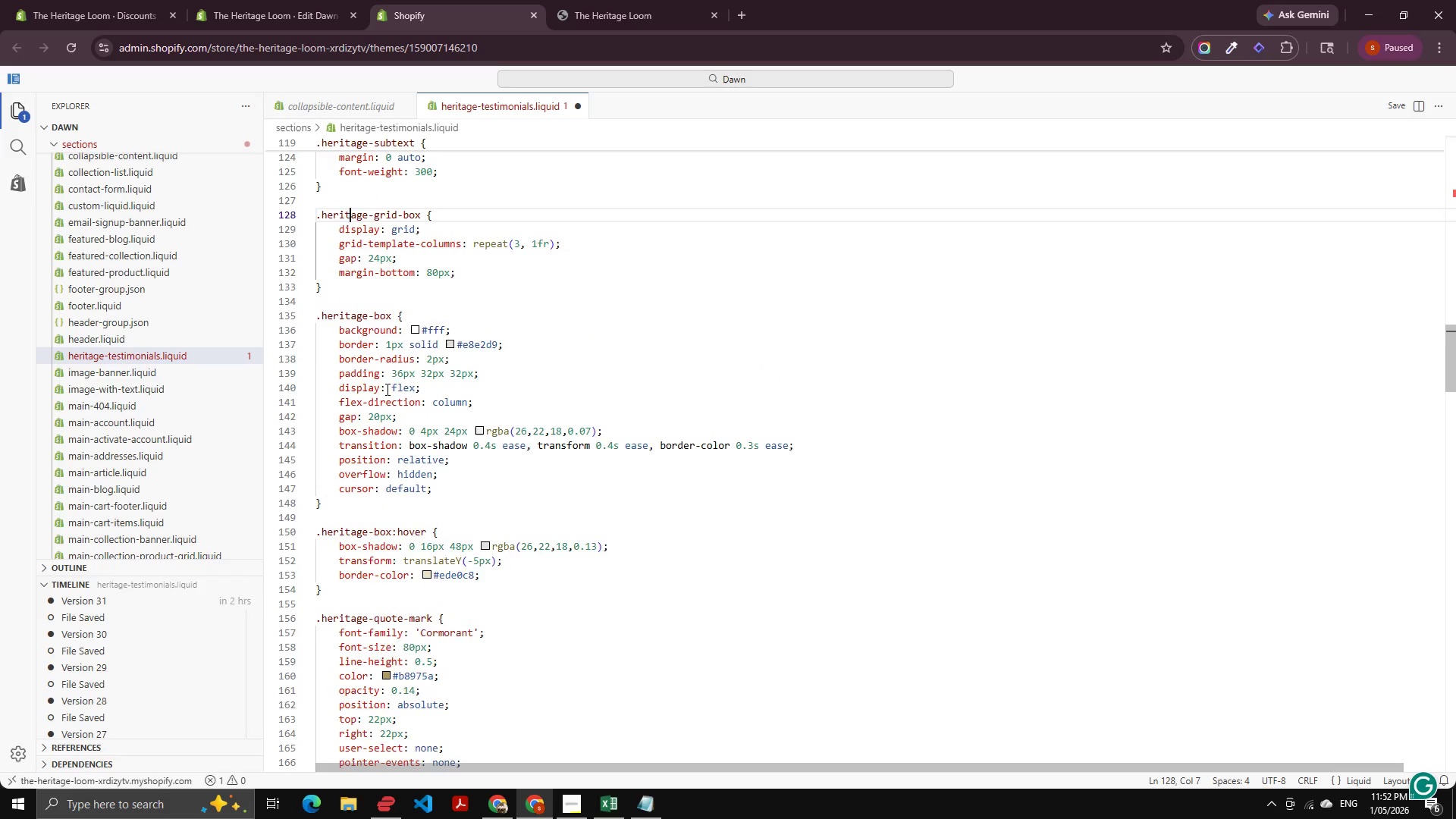 
key(ArrowRight)
 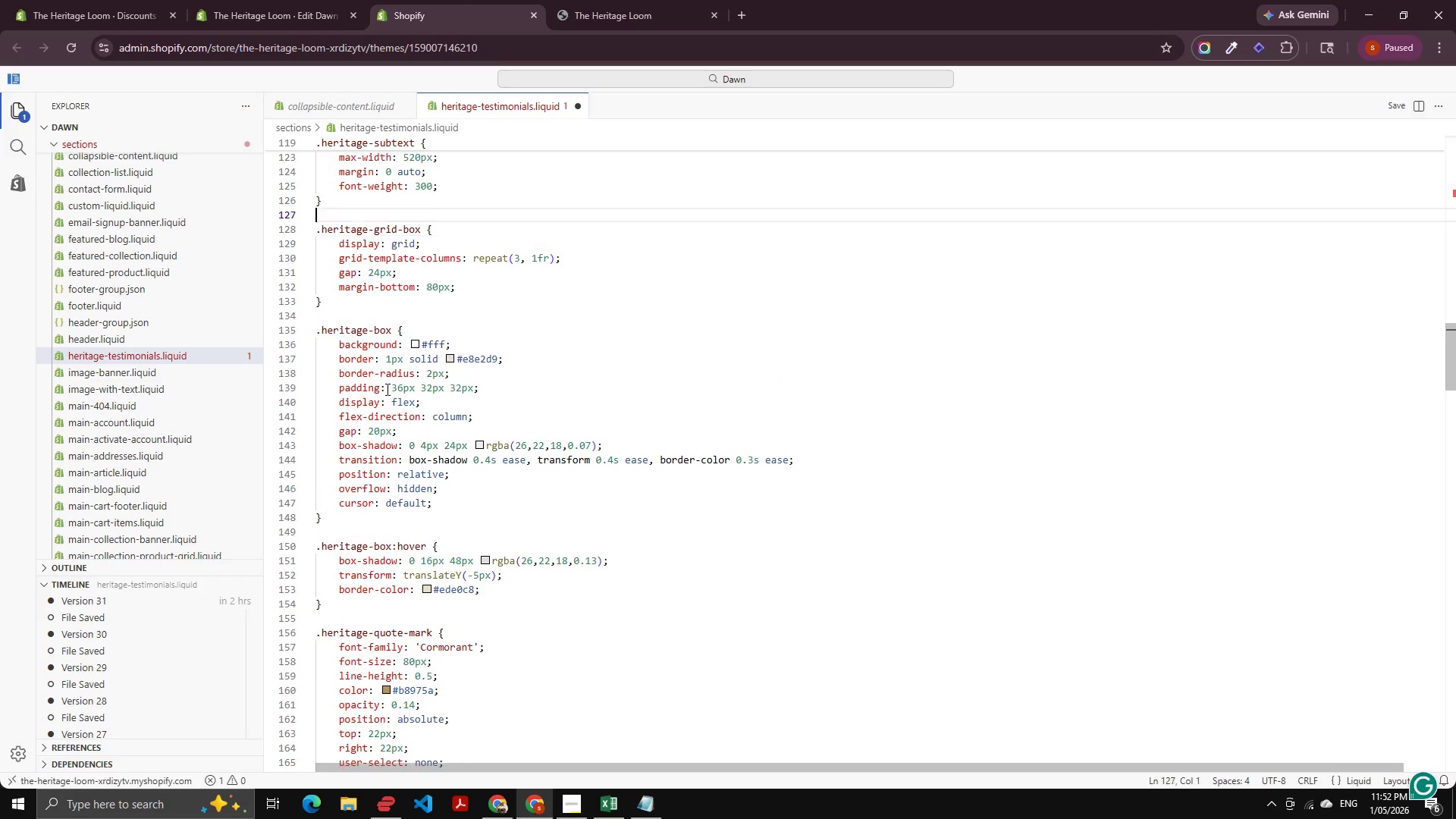 
hold_key(key=ArrowUp, duration=1.12)
 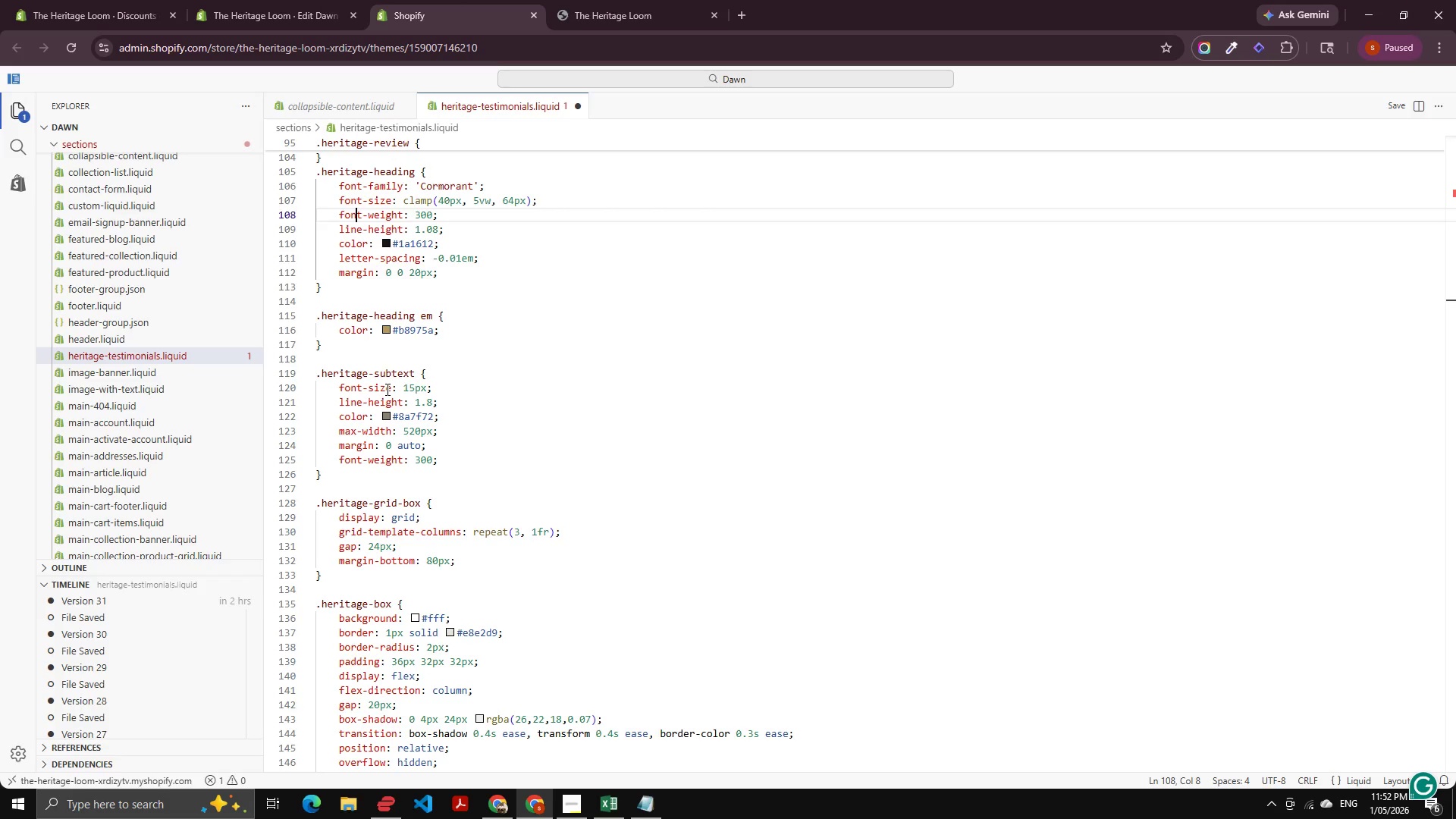 
wait(22.22)
 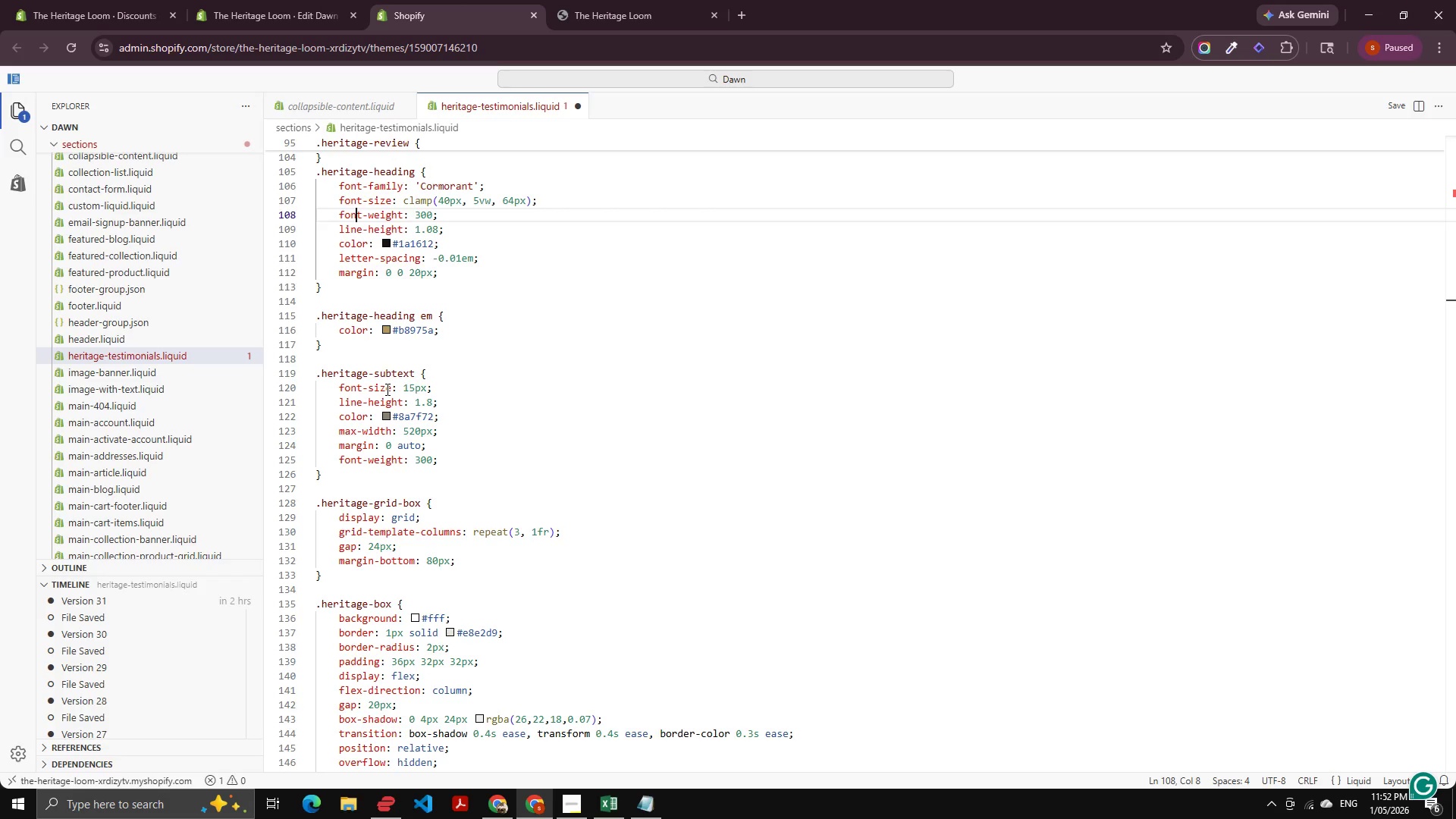 
key(ArrowUp)
 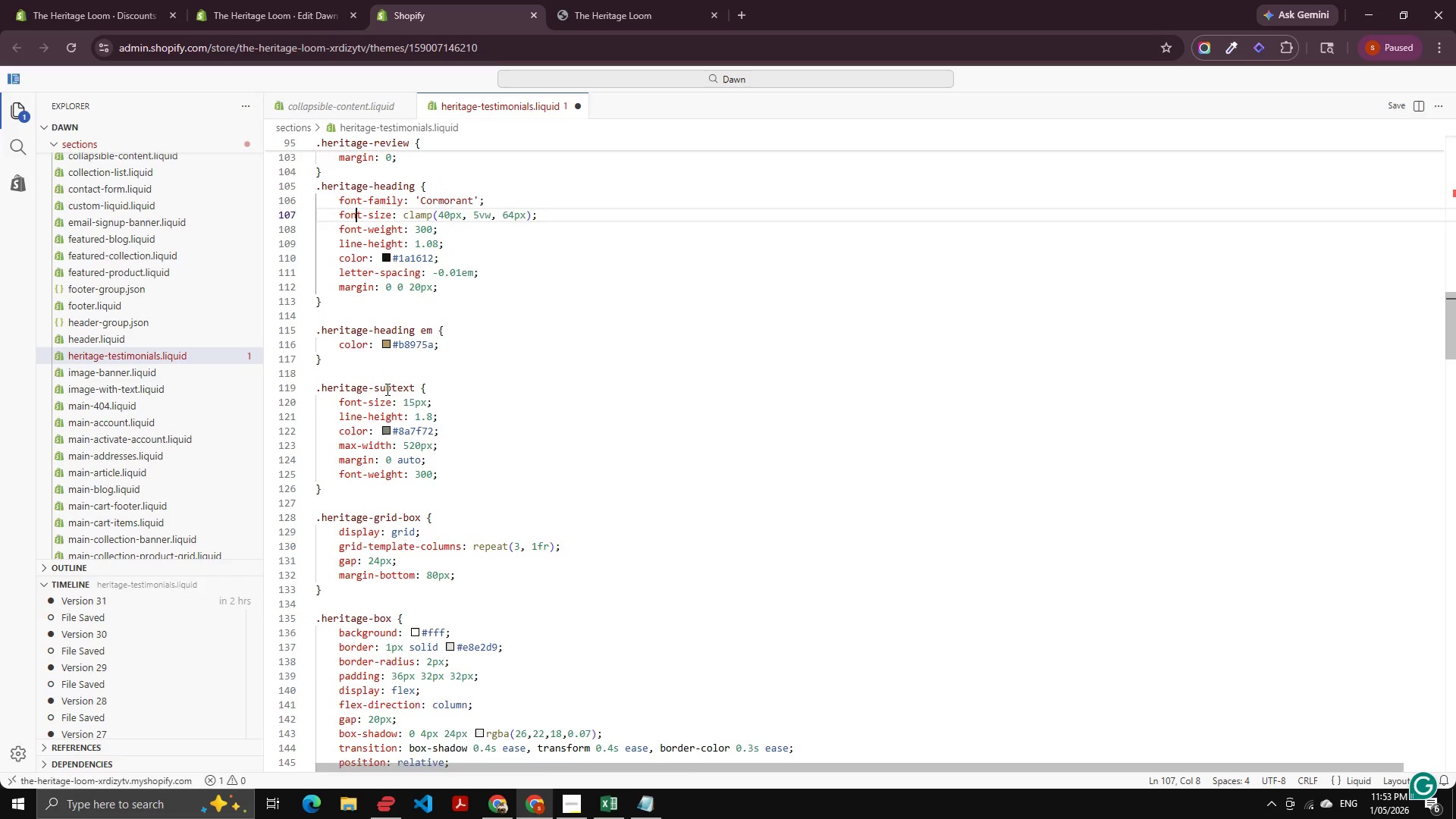 
hold_key(key=ArrowUp, duration=1.5)
 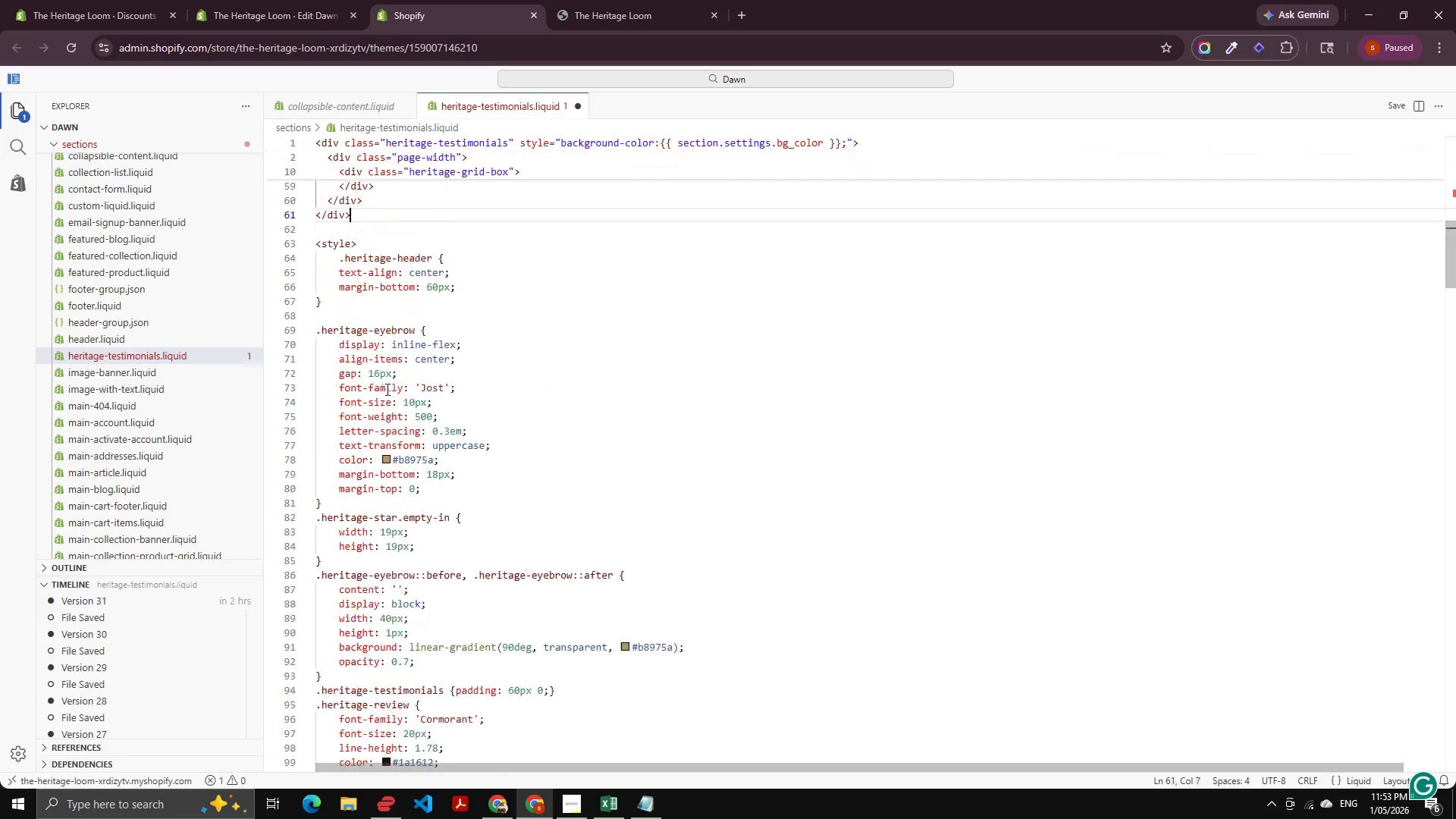 
hold_key(key=ArrowUp, duration=1.53)
 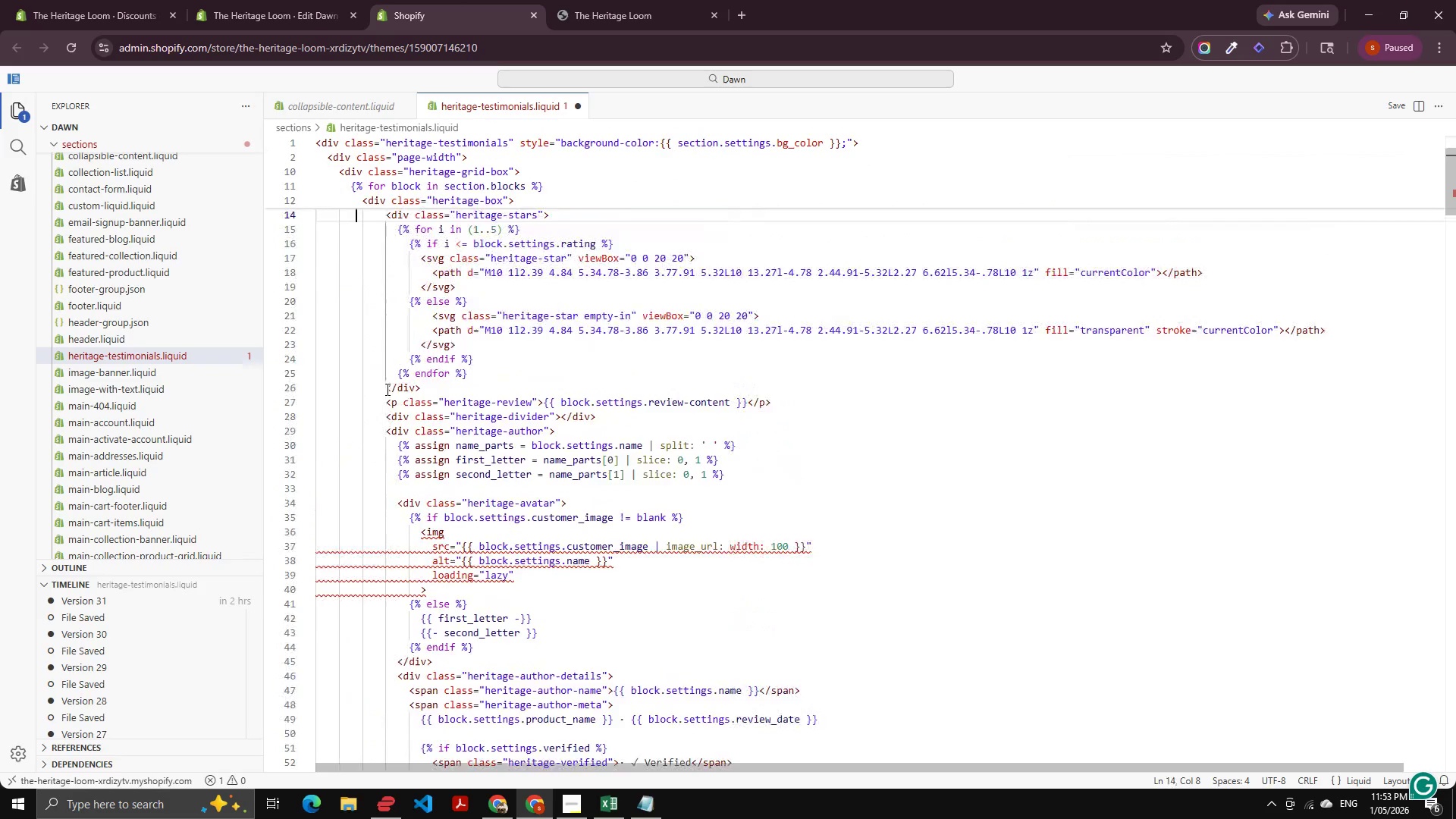 
hold_key(key=ArrowUp, duration=1.51)
 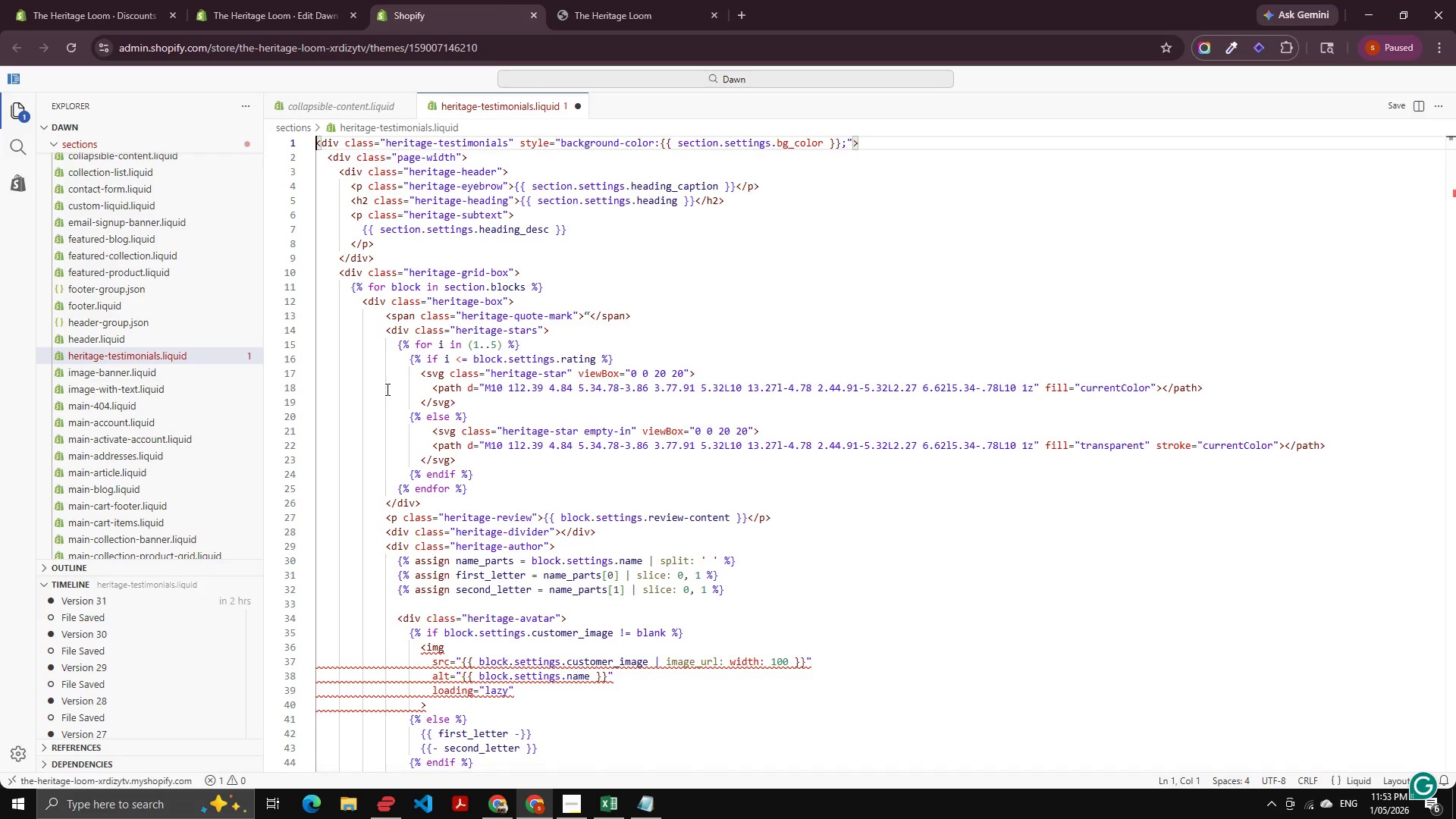 
hold_key(key=ArrowUp, duration=1.5)
 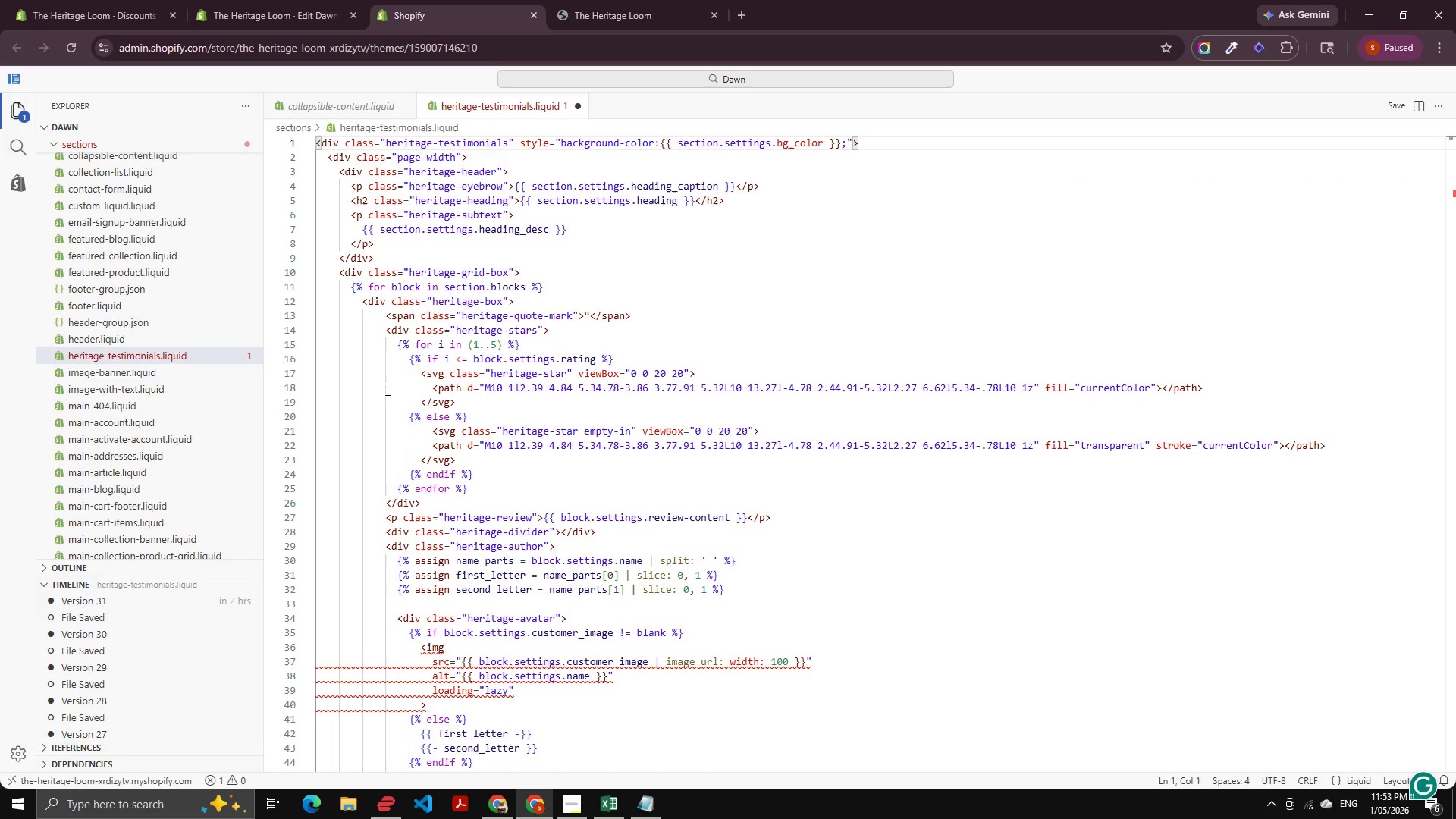 
hold_key(key=ArrowUp, duration=1.52)
 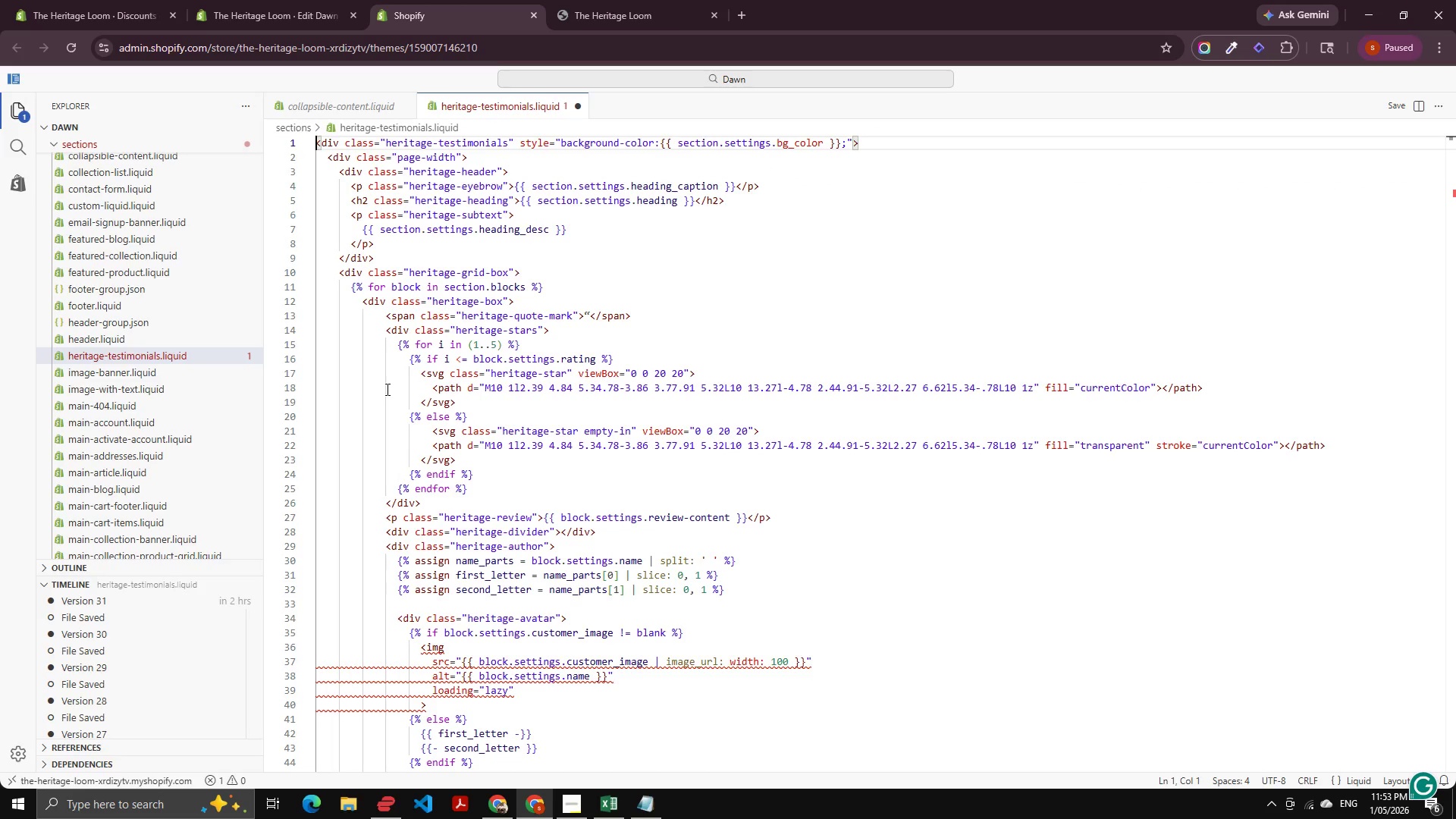 
hold_key(key=ArrowUp, duration=1.5)
 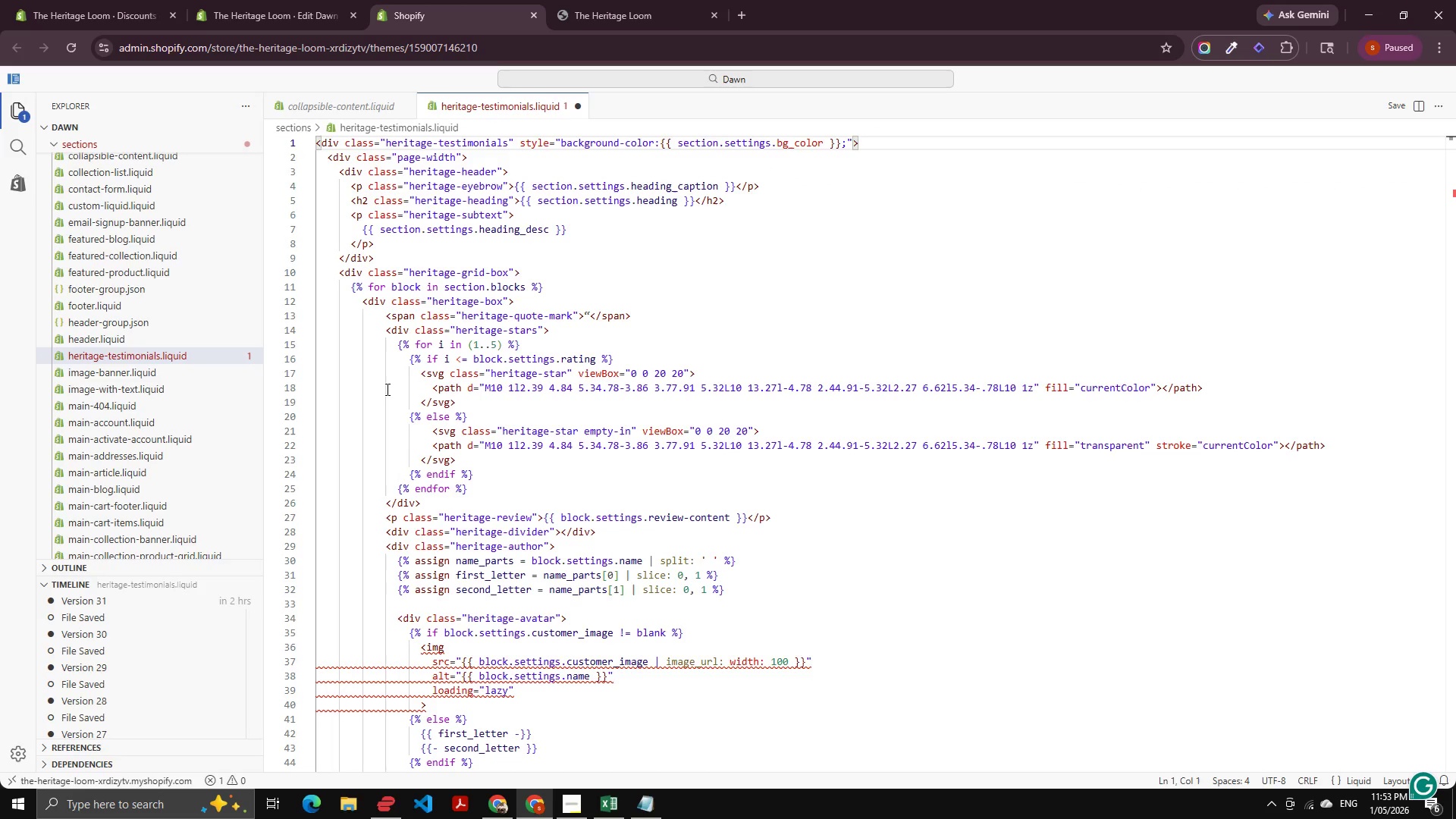 
hold_key(key=ArrowUp, duration=1.31)
 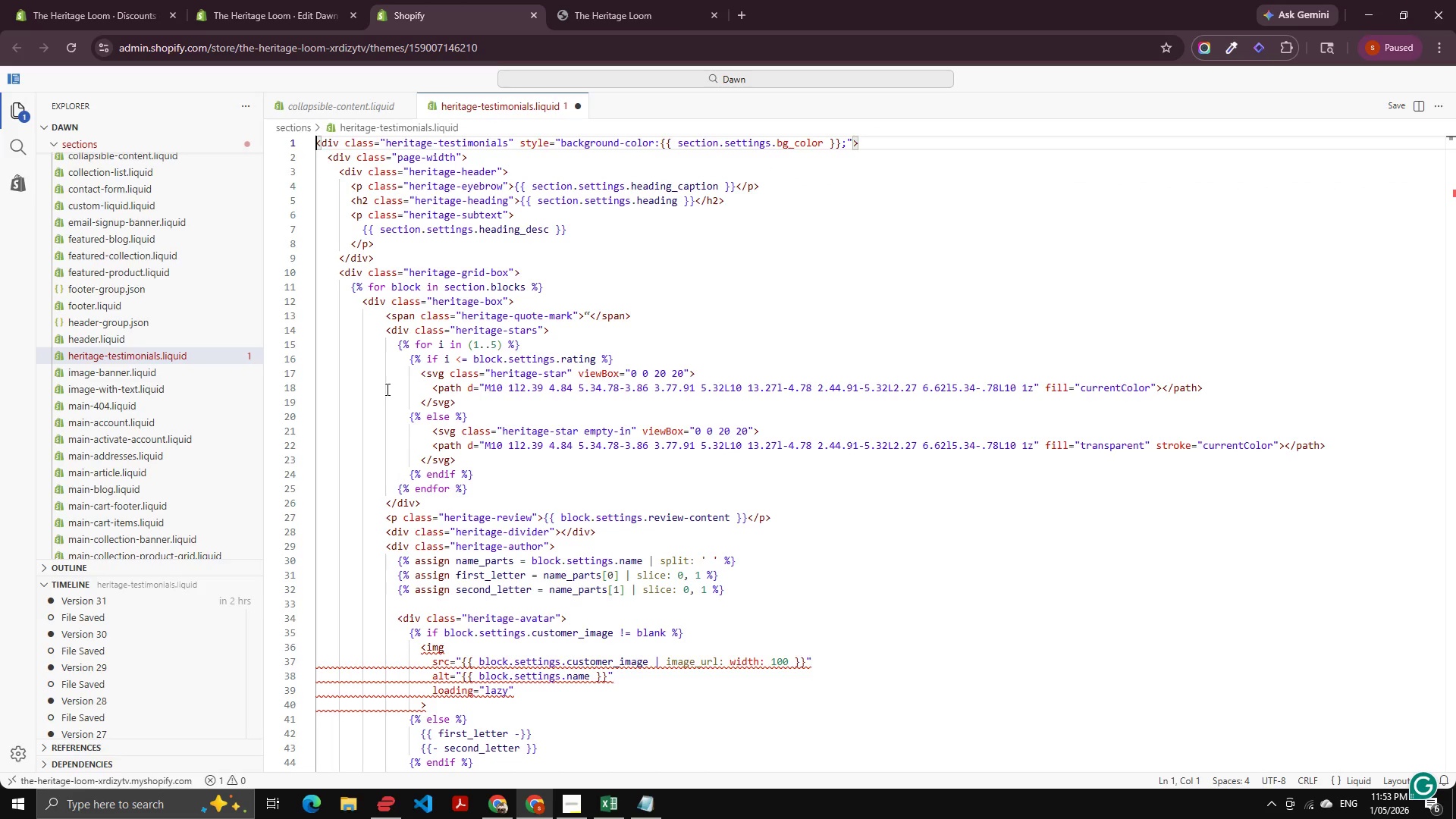 
key(ArrowDown)
 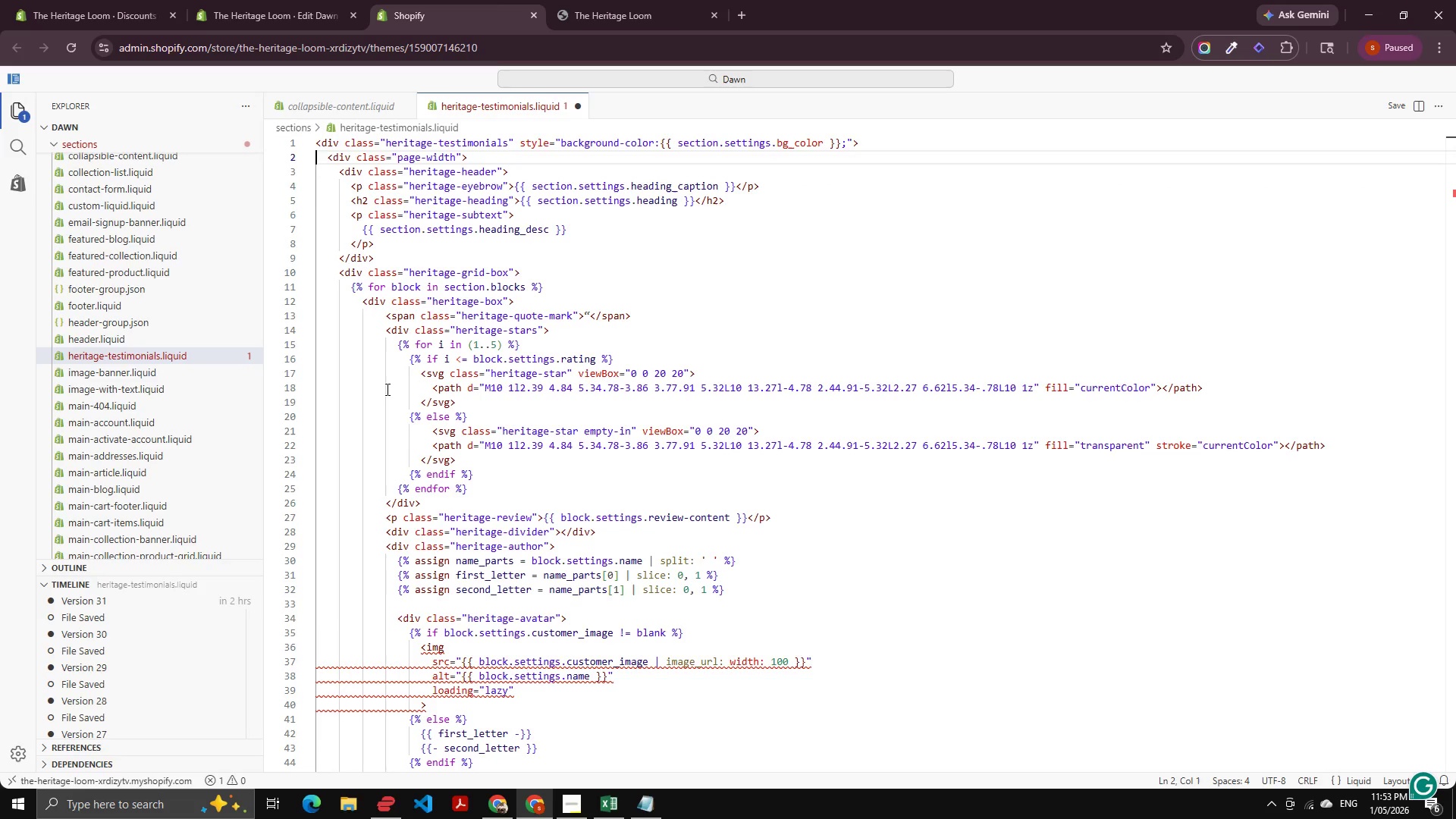 
wait(9.38)
 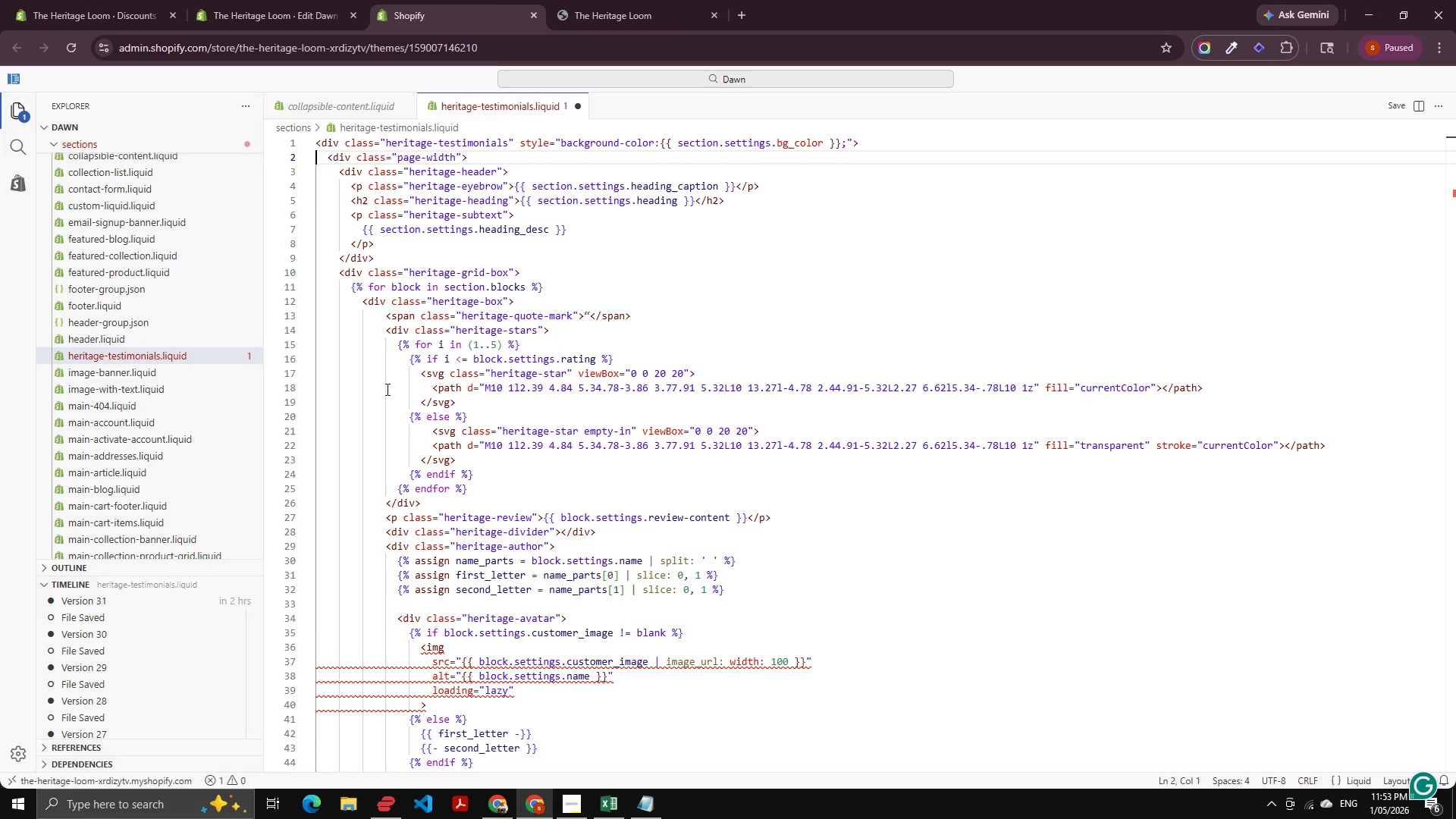 
hold_key(key=ArrowUp, duration=1.5)
 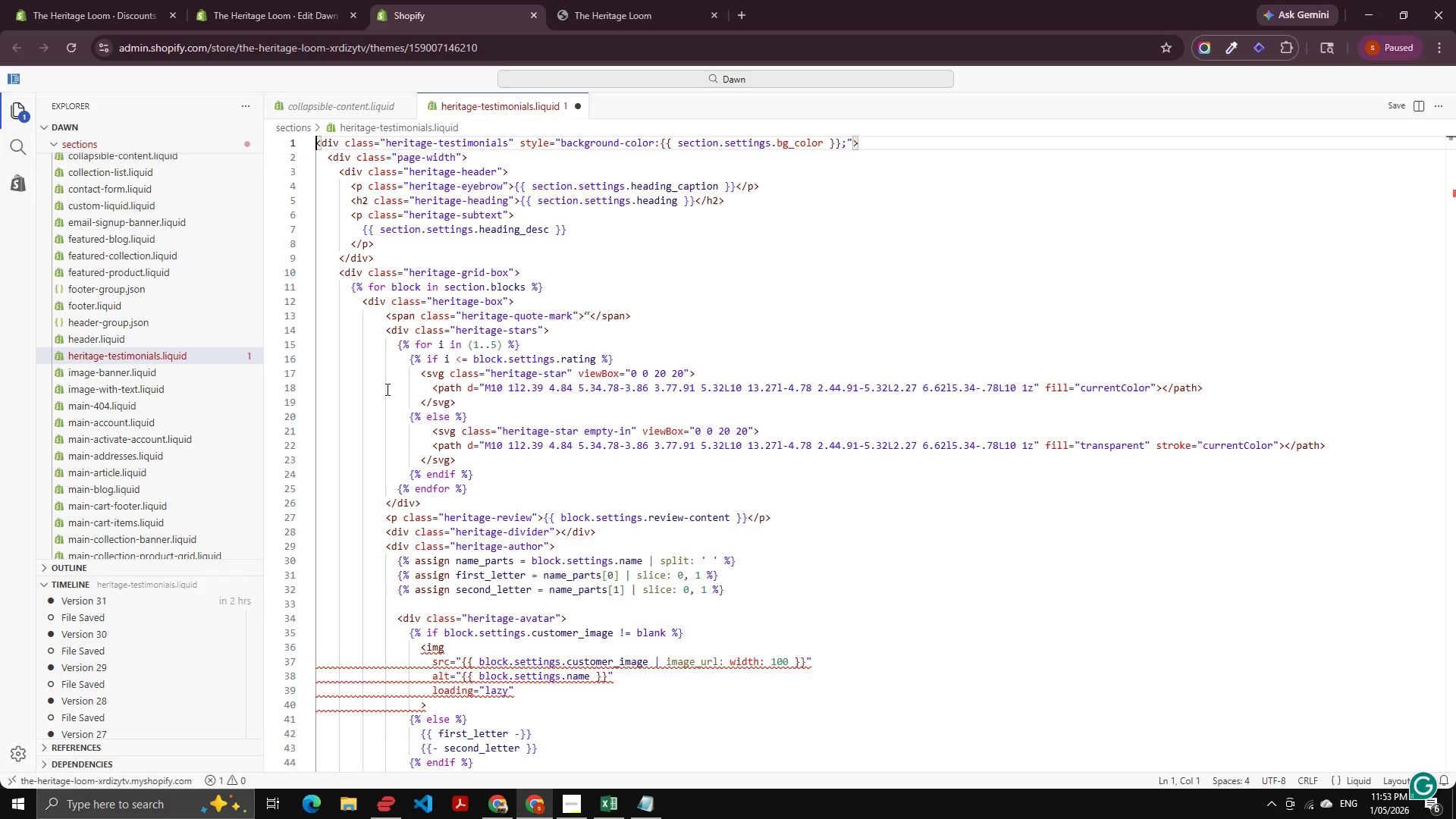 
hold_key(key=ArrowUp, duration=1.5)
 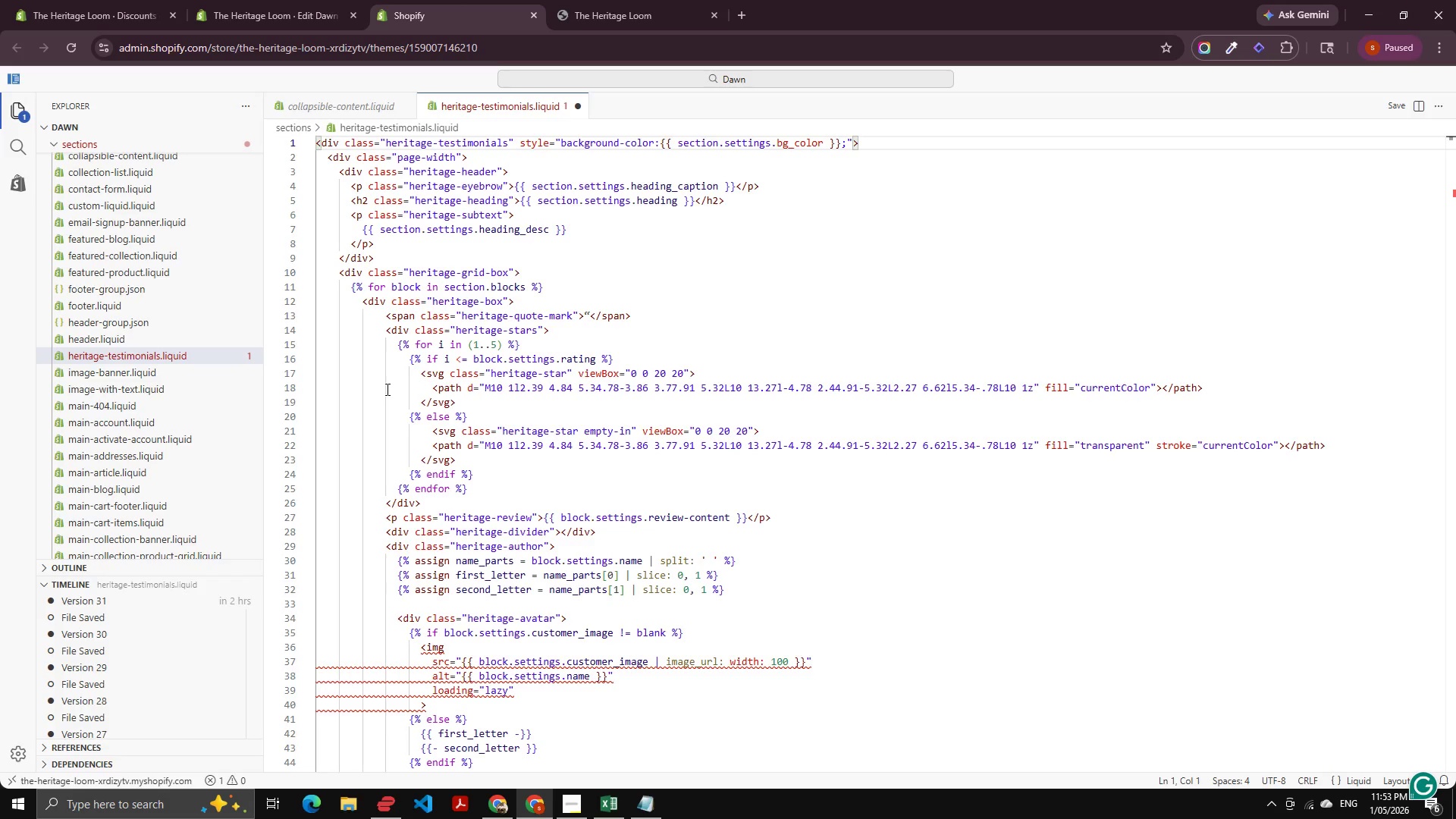 
hold_key(key=ArrowUp, duration=1.5)
 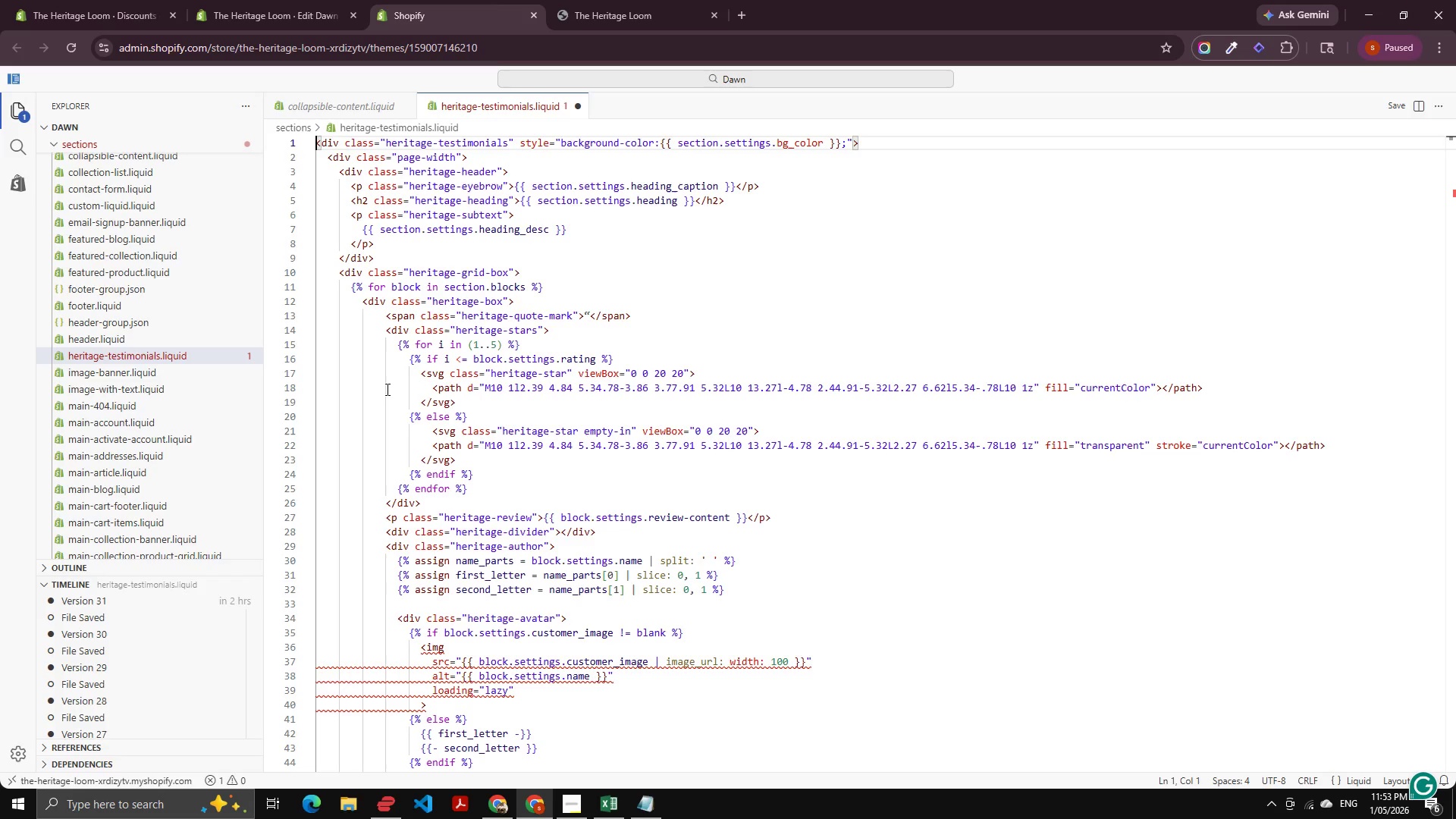 
hold_key(key=ArrowUp, duration=1.52)
 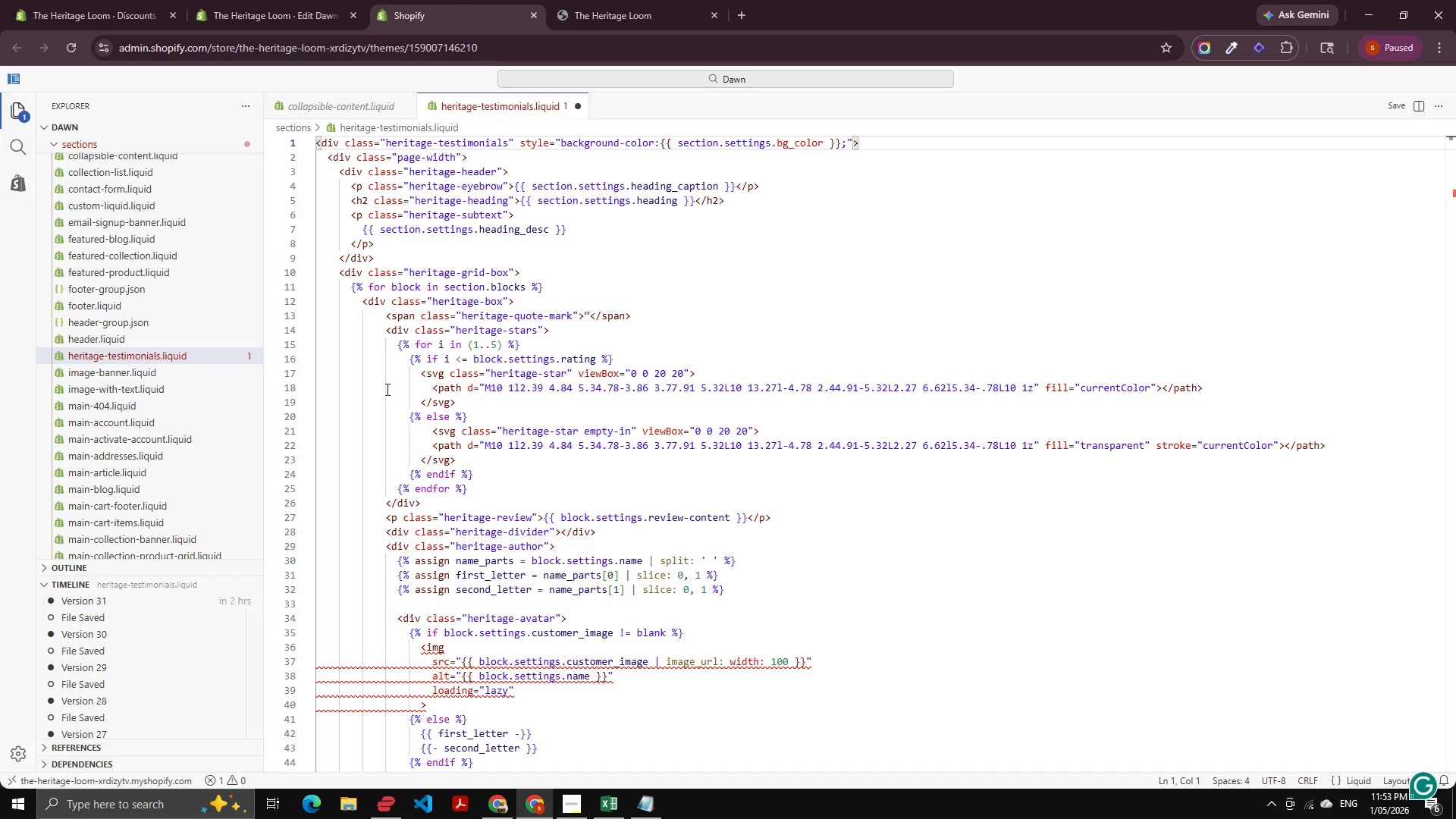 
hold_key(key=ArrowUp, duration=1.51)
 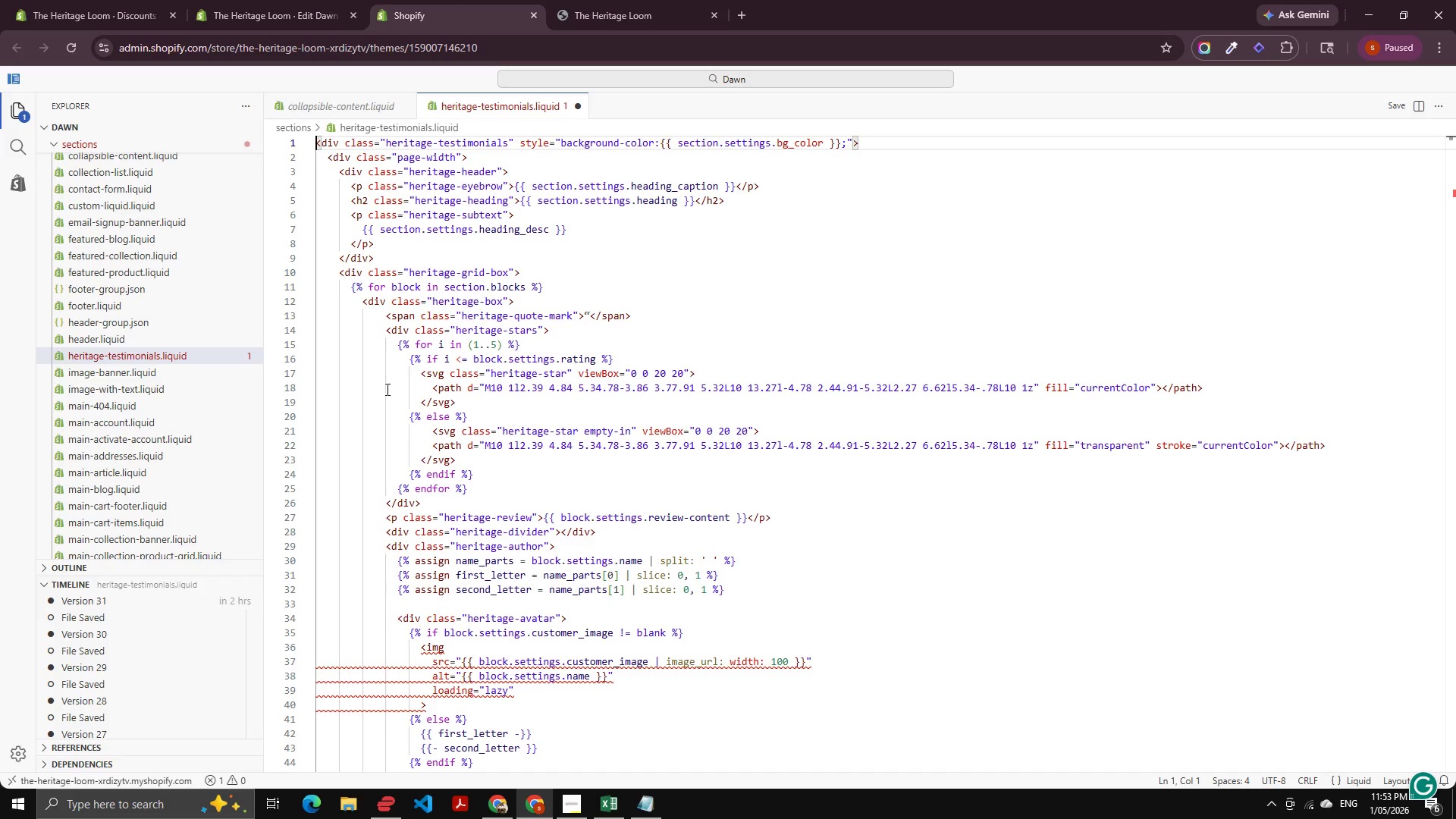 
hold_key(key=ArrowUp, duration=1.53)
 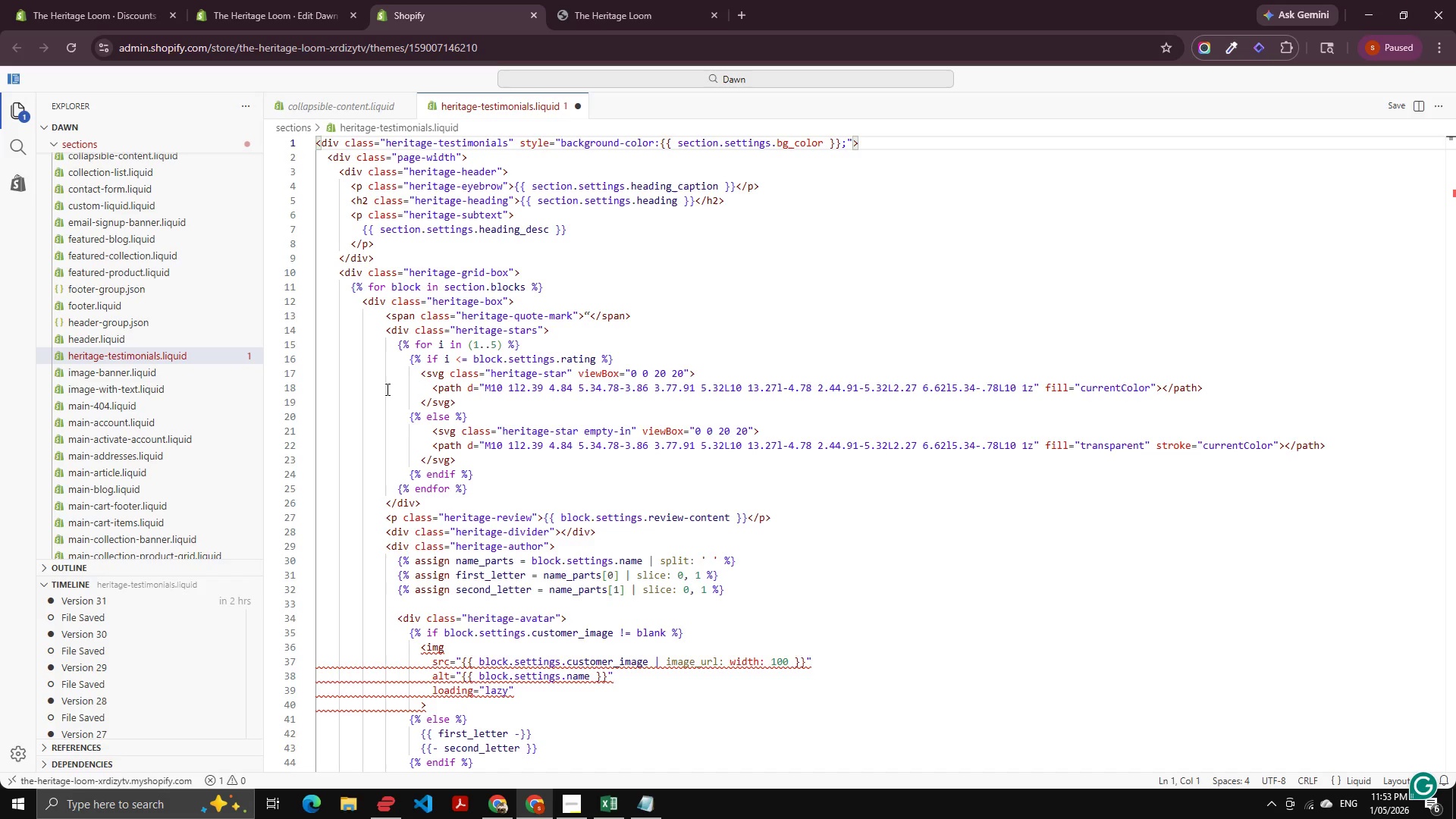 
hold_key(key=ArrowUp, duration=1.5)
 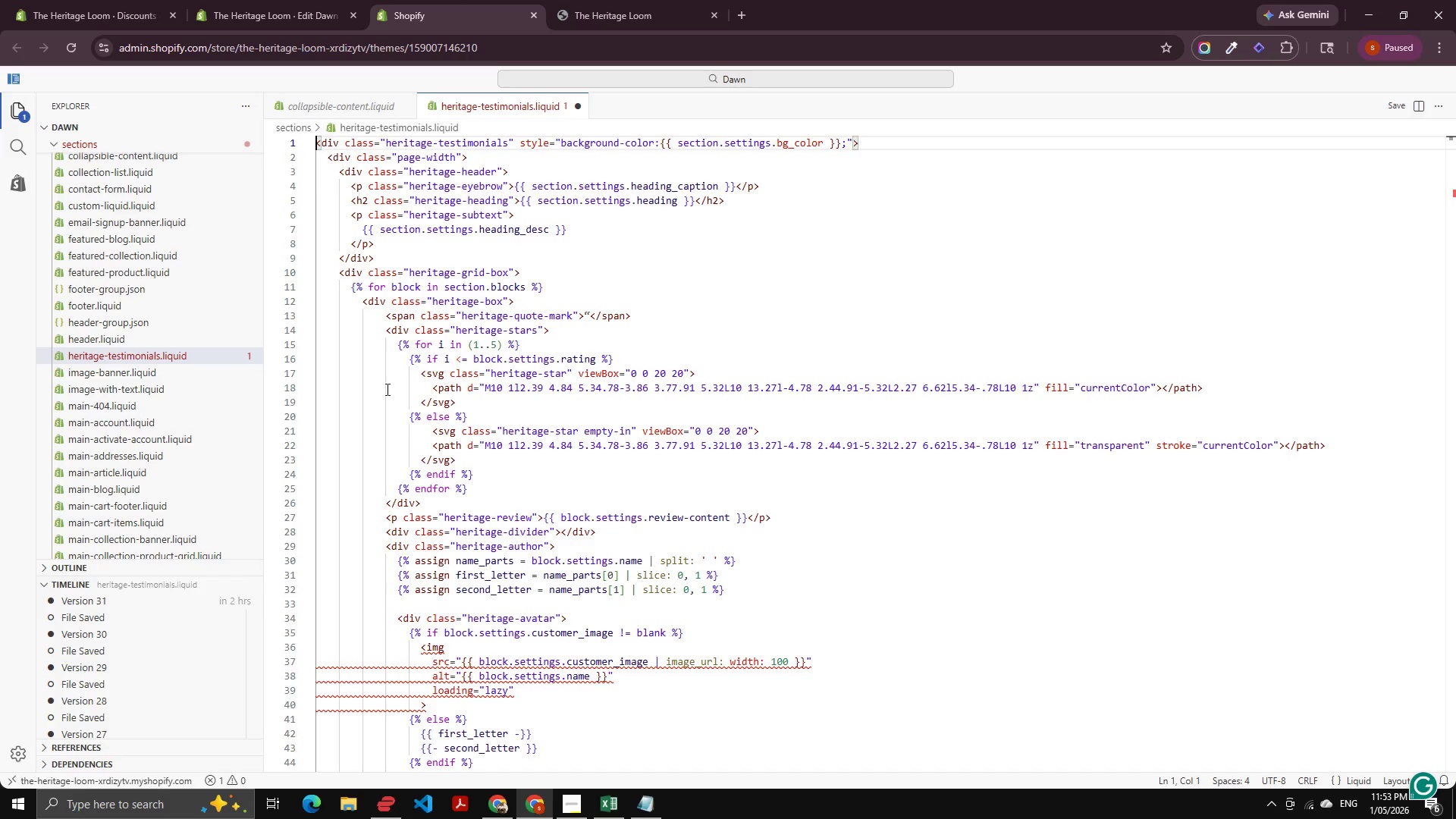 
hold_key(key=ArrowUp, duration=1.53)
 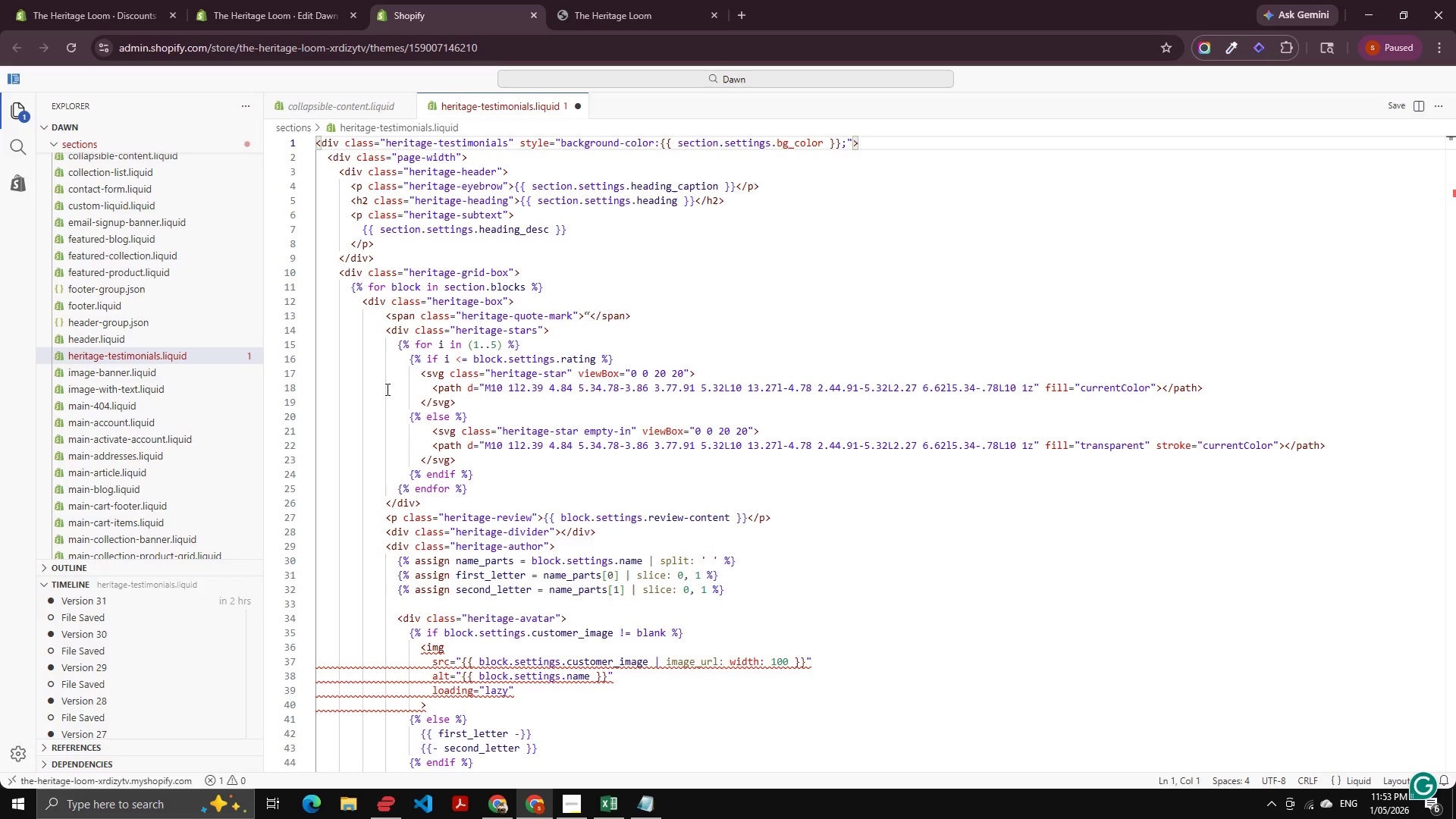 
hold_key(key=ArrowUp, duration=1.01)
 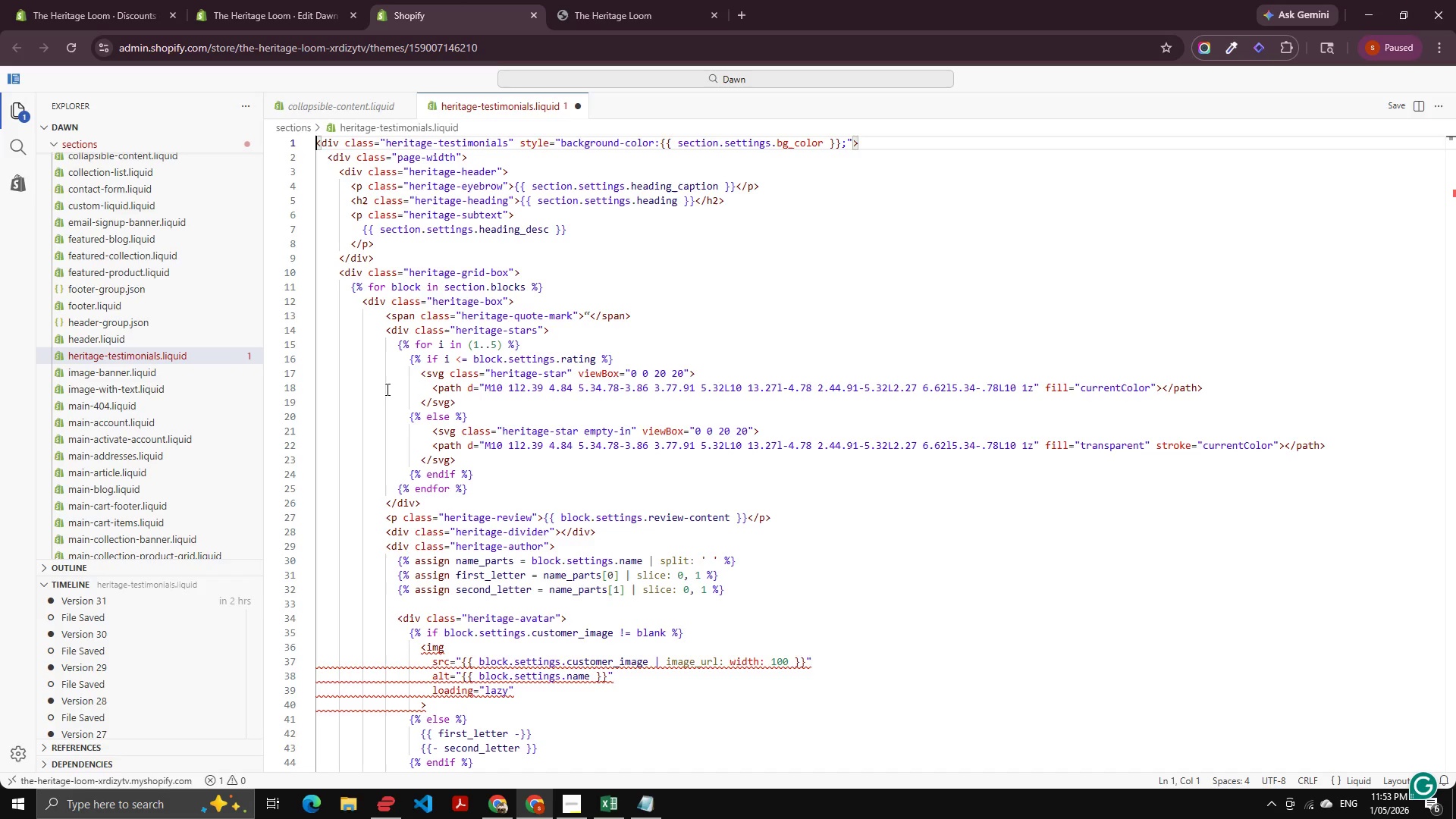 
hold_key(key=ArrowUp, duration=0.41)
 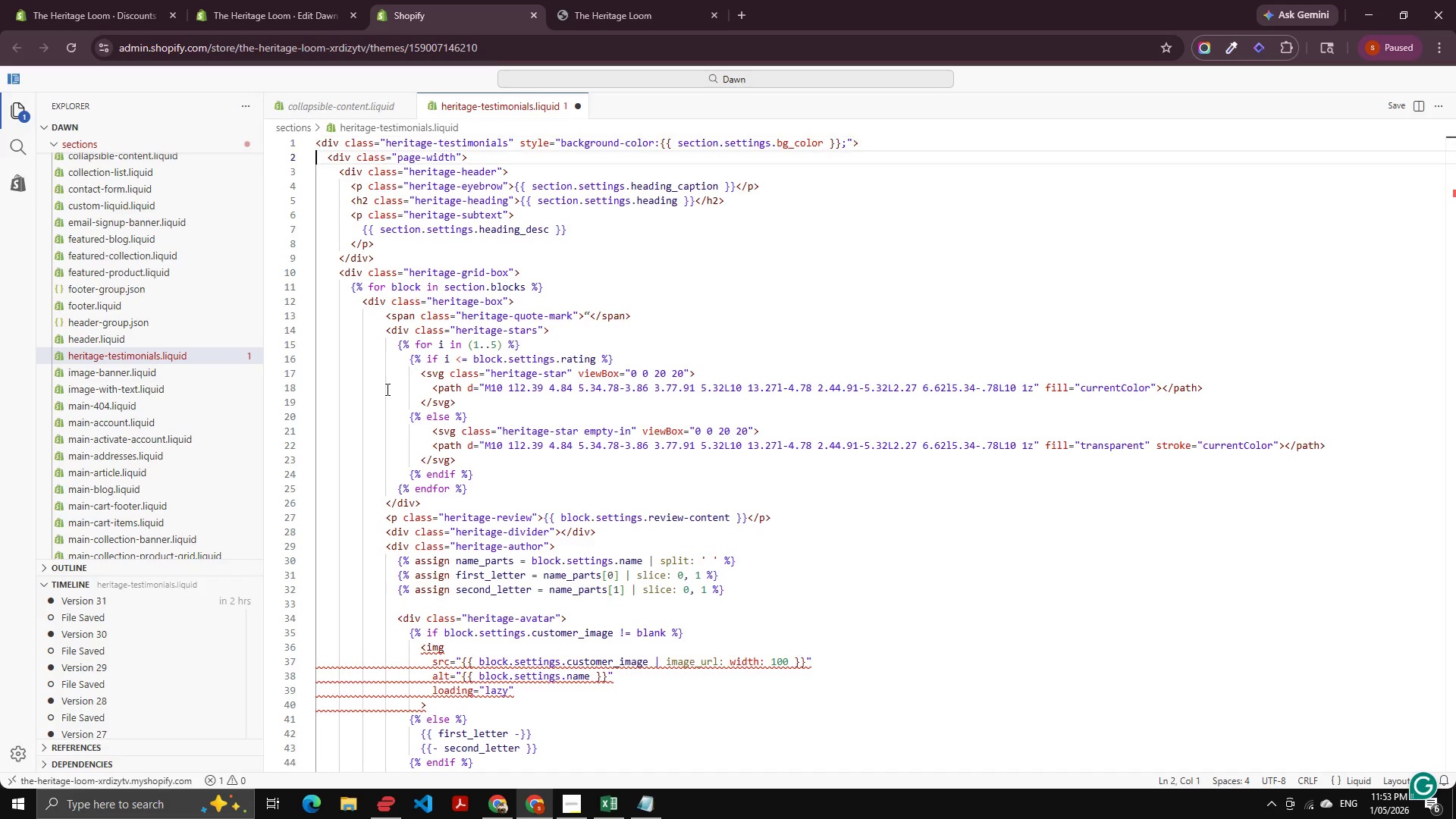 
key(ArrowDown)
 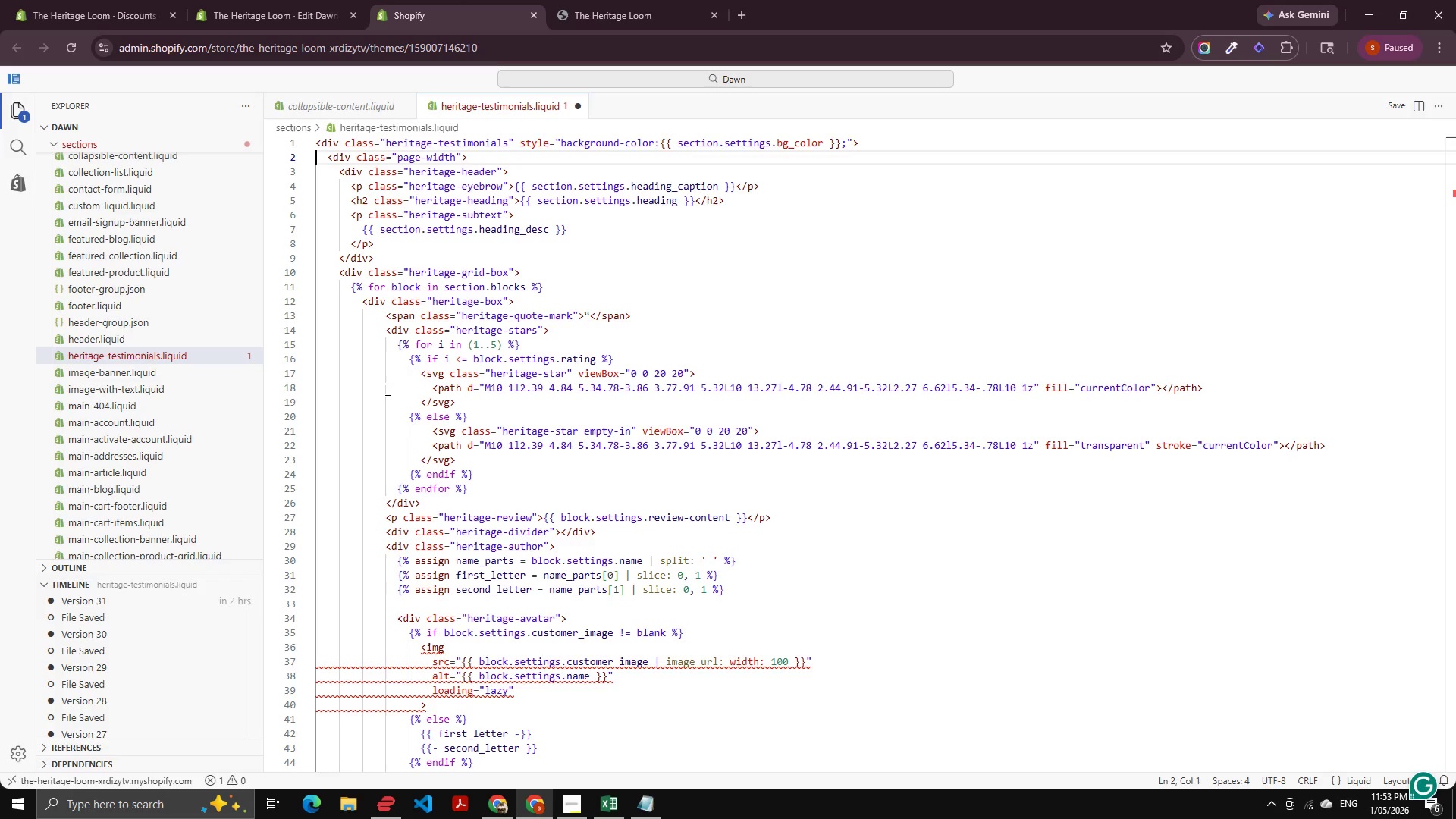 
key(ArrowDown)
 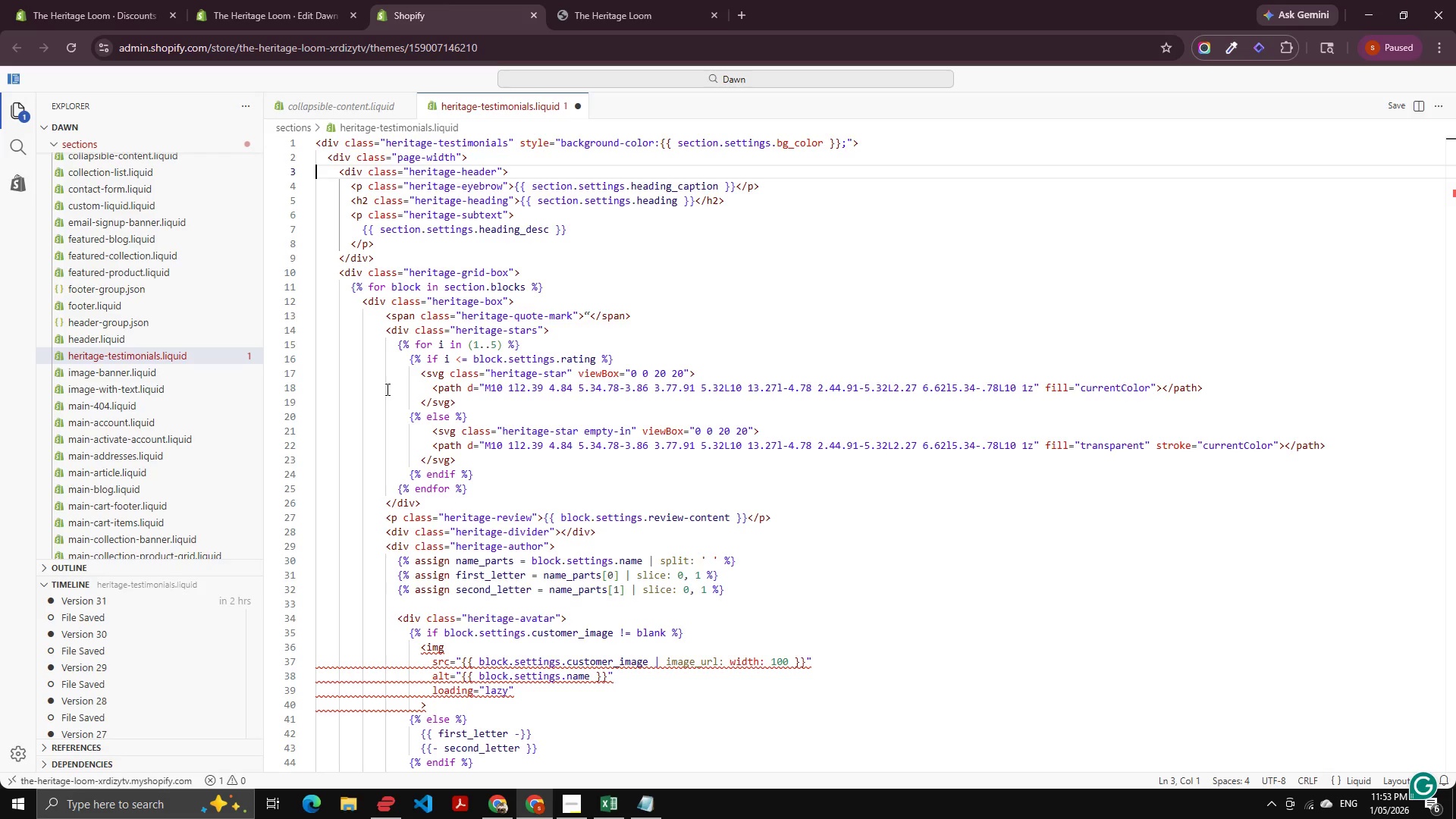 
wait(16.98)
 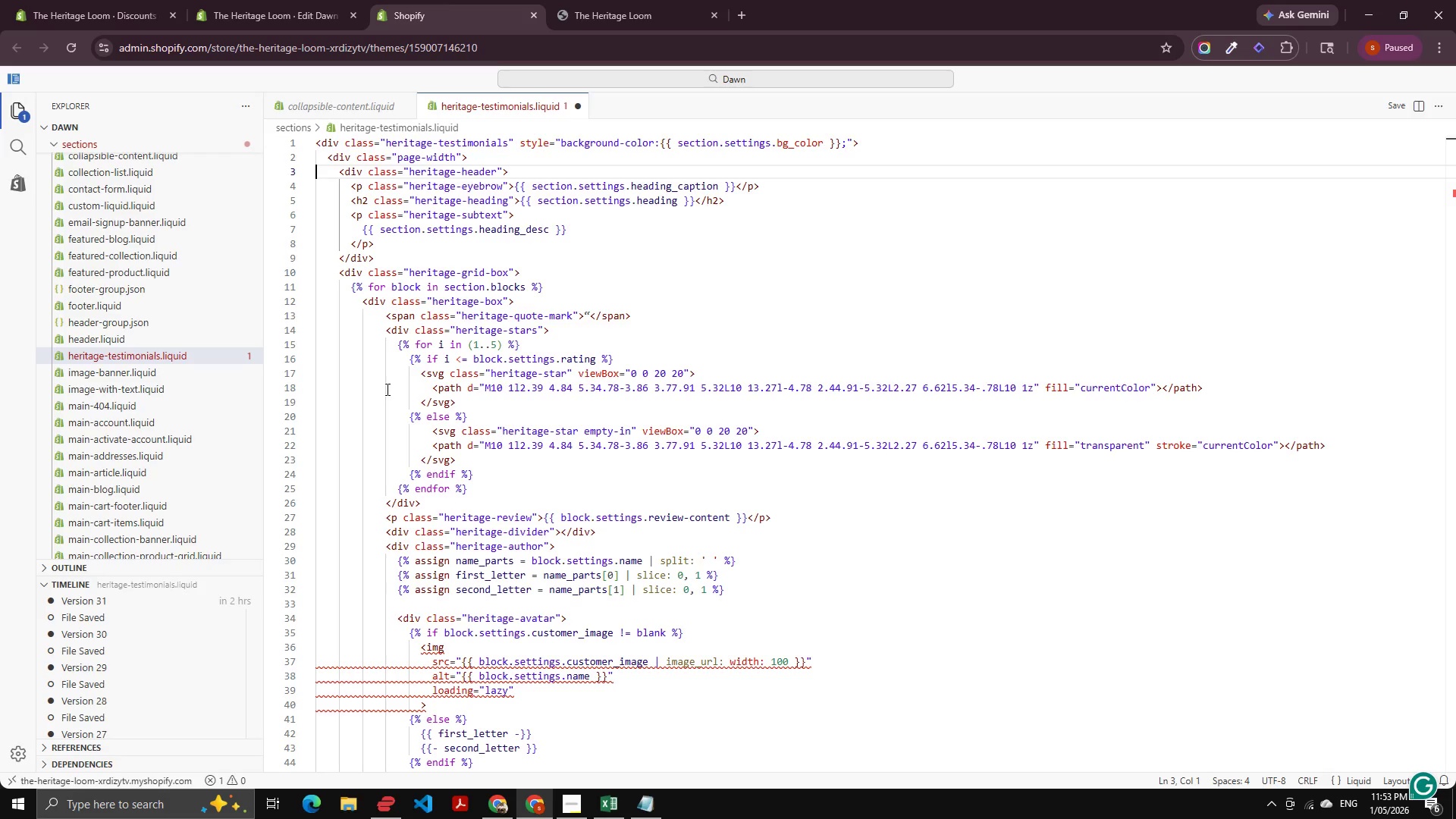 
mouse_move([701, 579])
 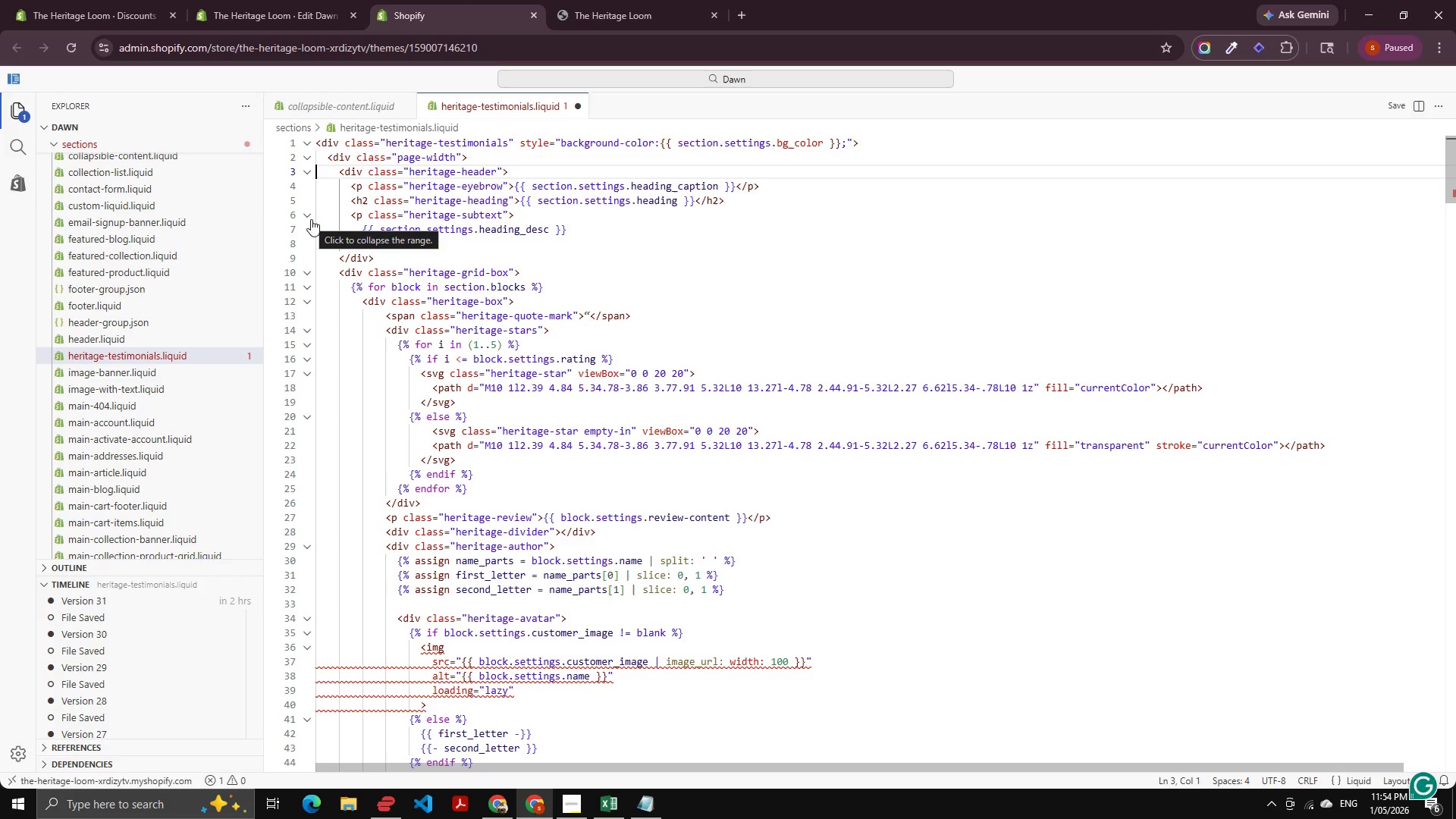 
wait(8.57)
 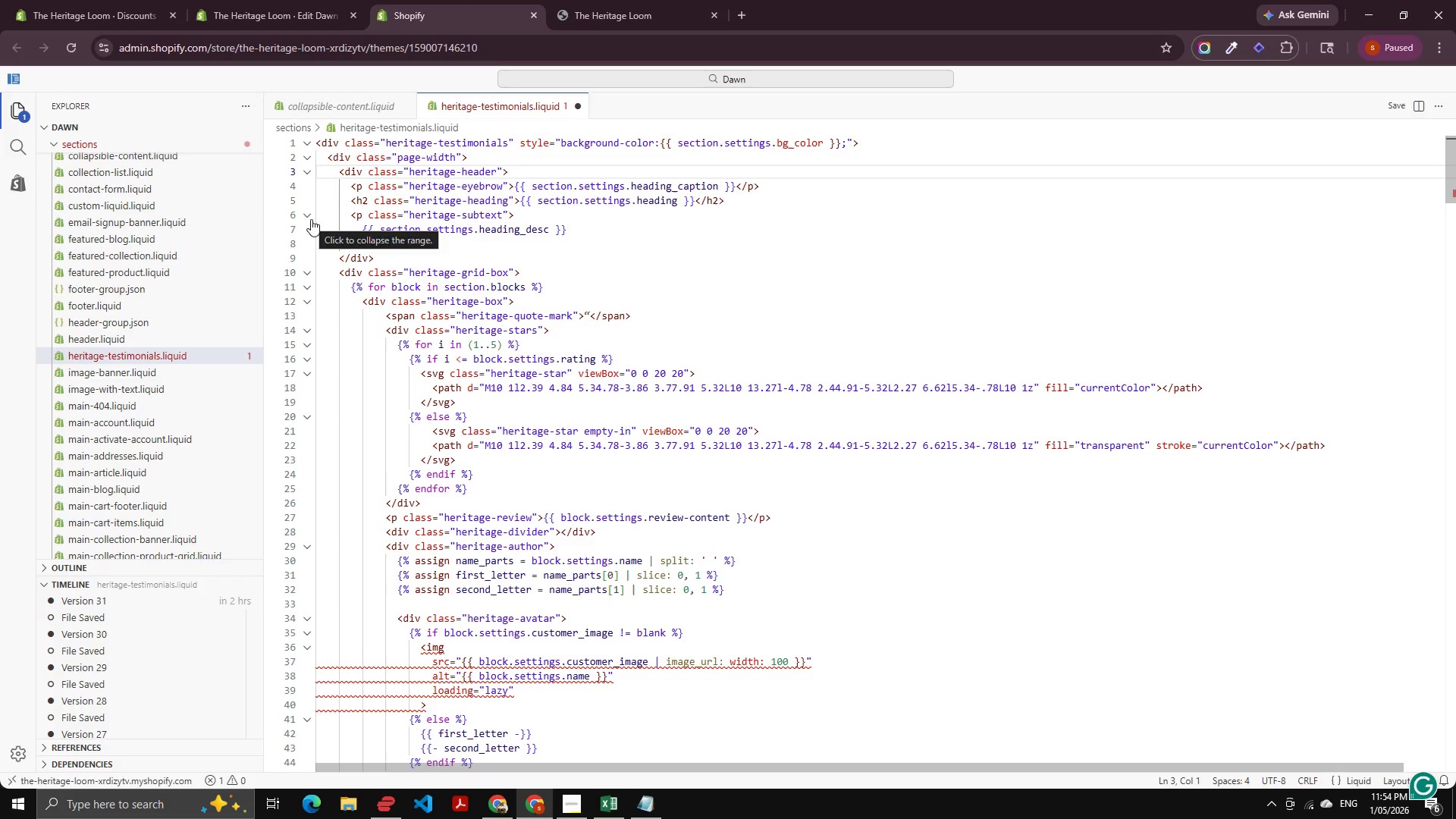 
key(Control+Z)
 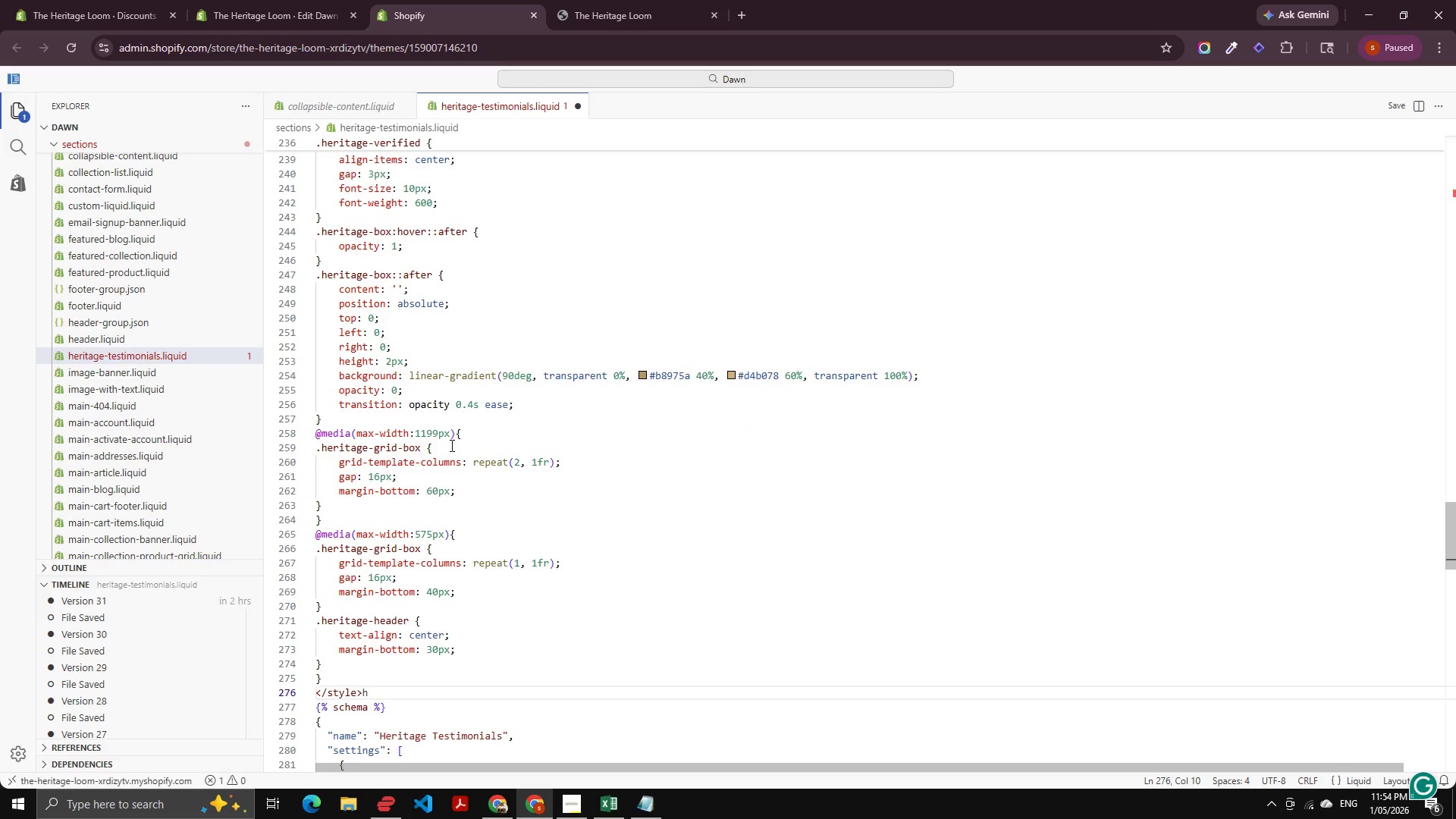 
key(Control+Z)
 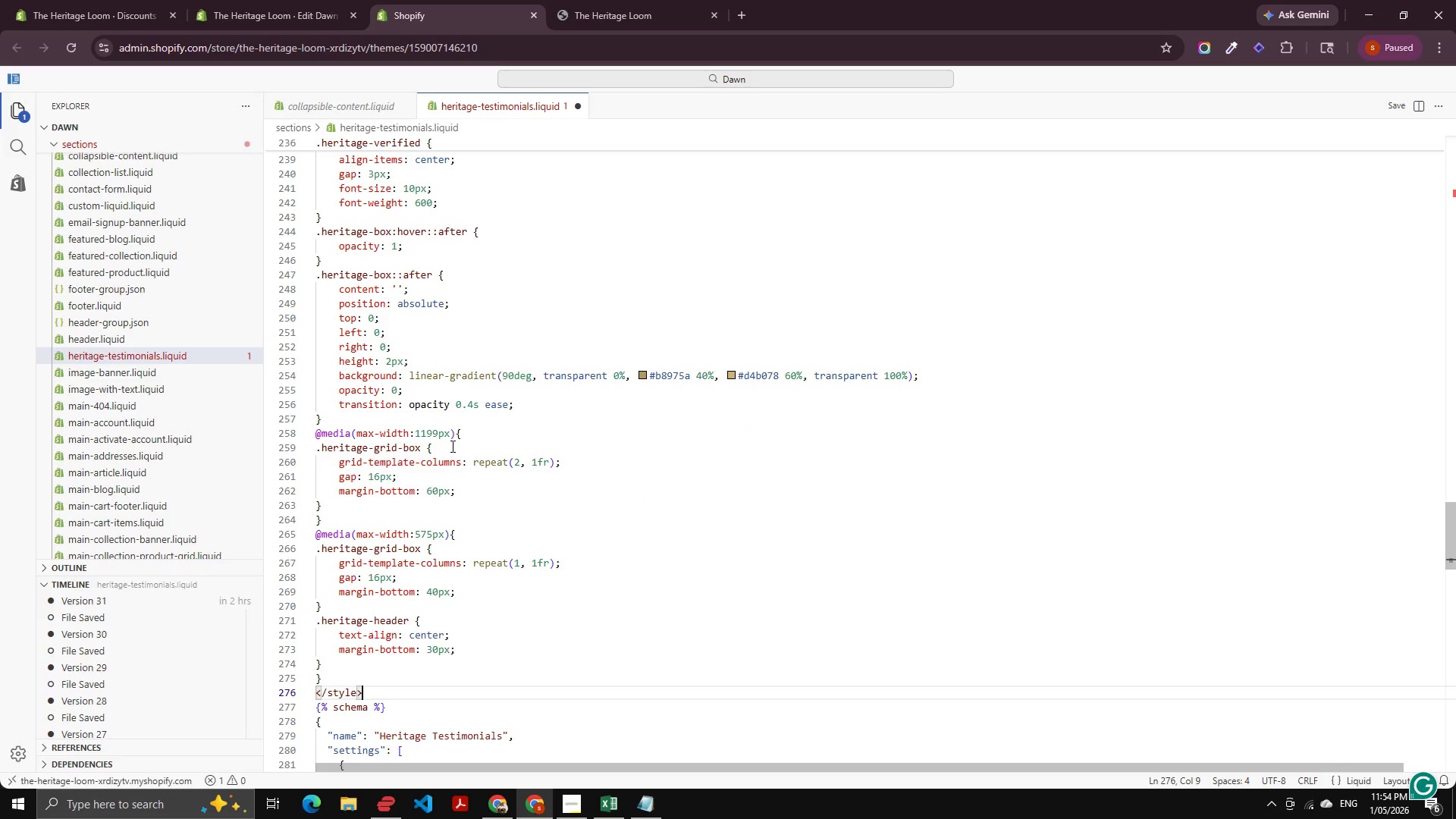 
key(Control+Z)
 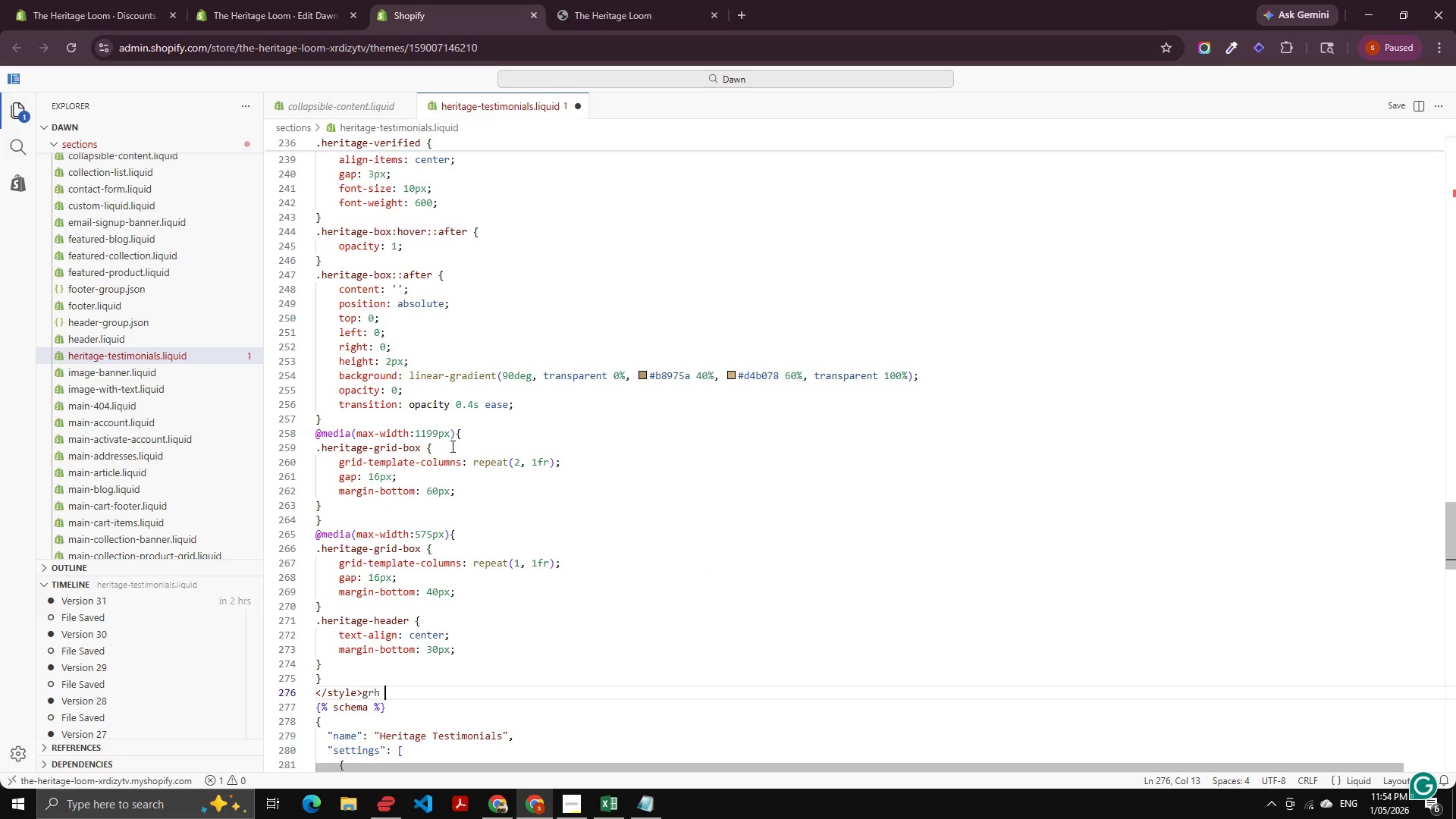 
key(Control+Z)
 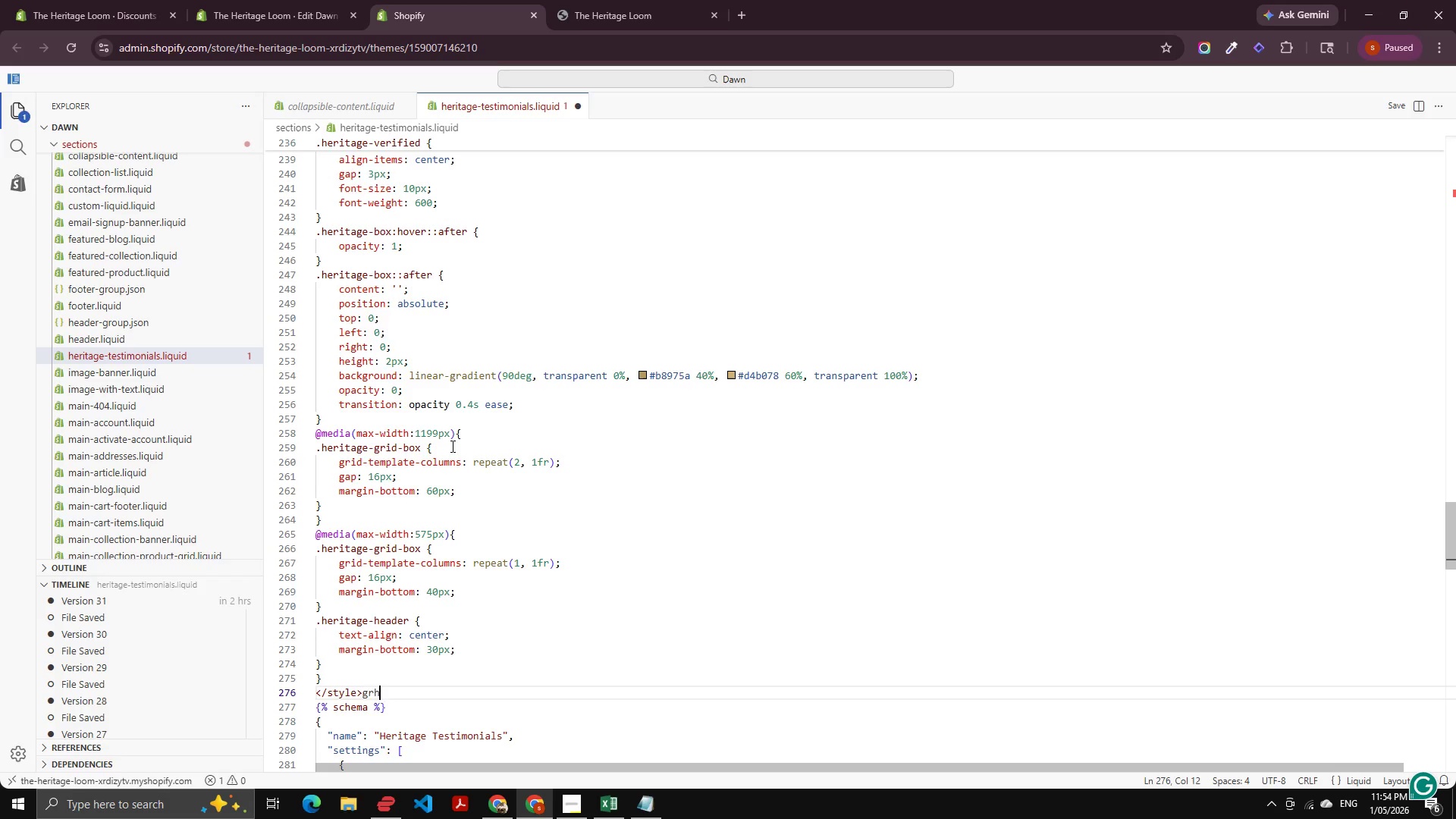 
key(Control+Z)
 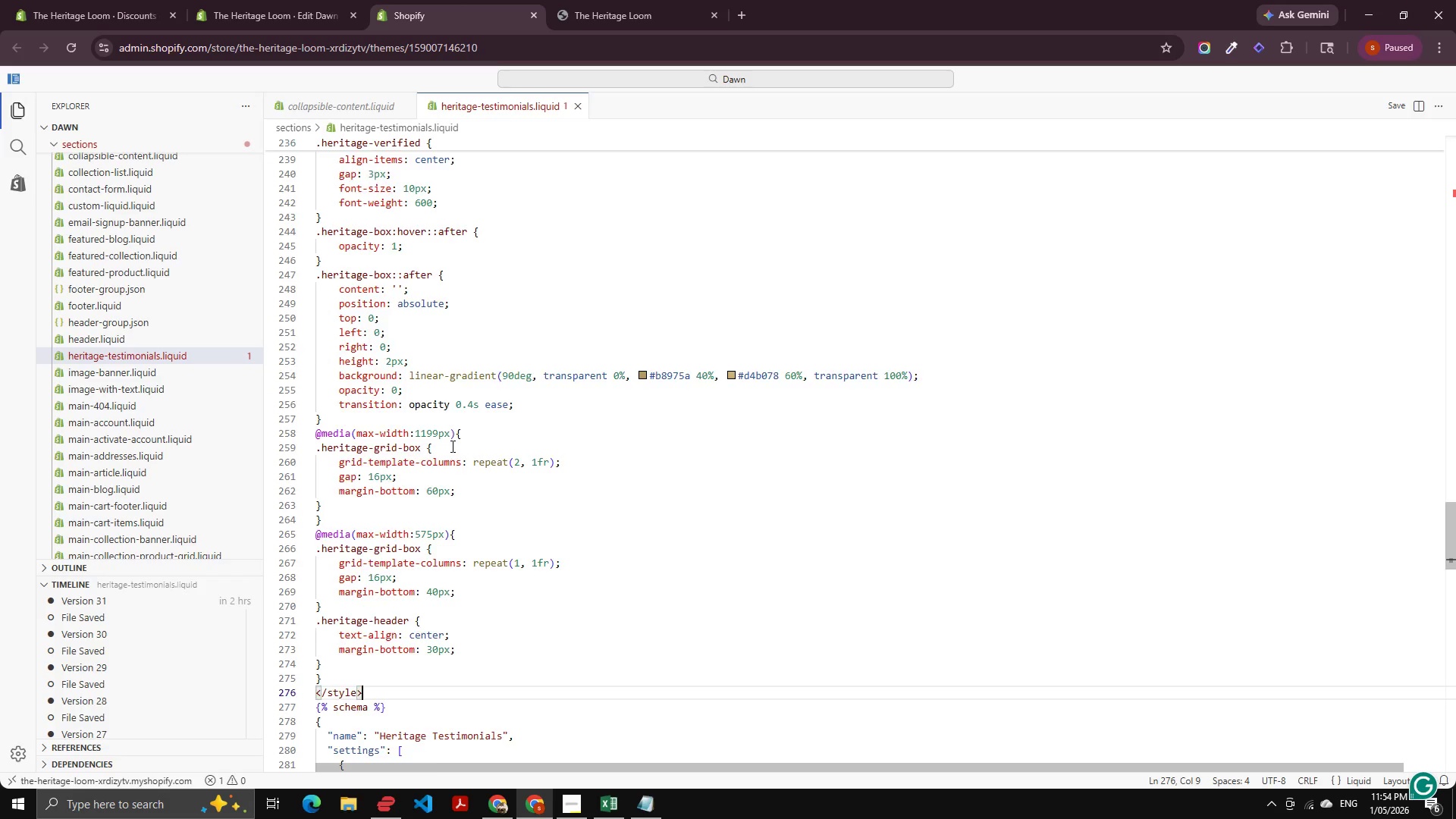 
key(Control+Z)
 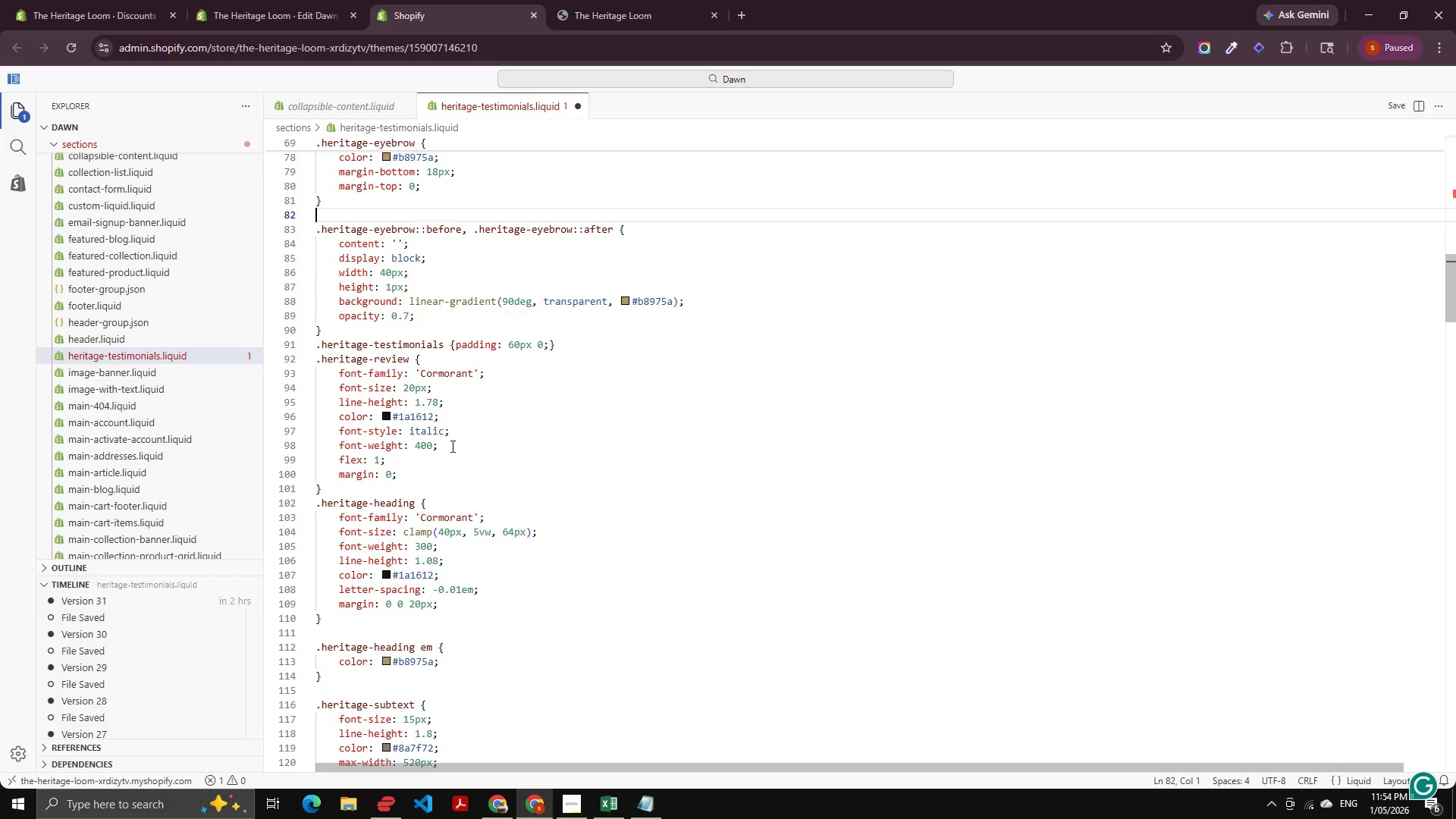 
key(Control+Y)
 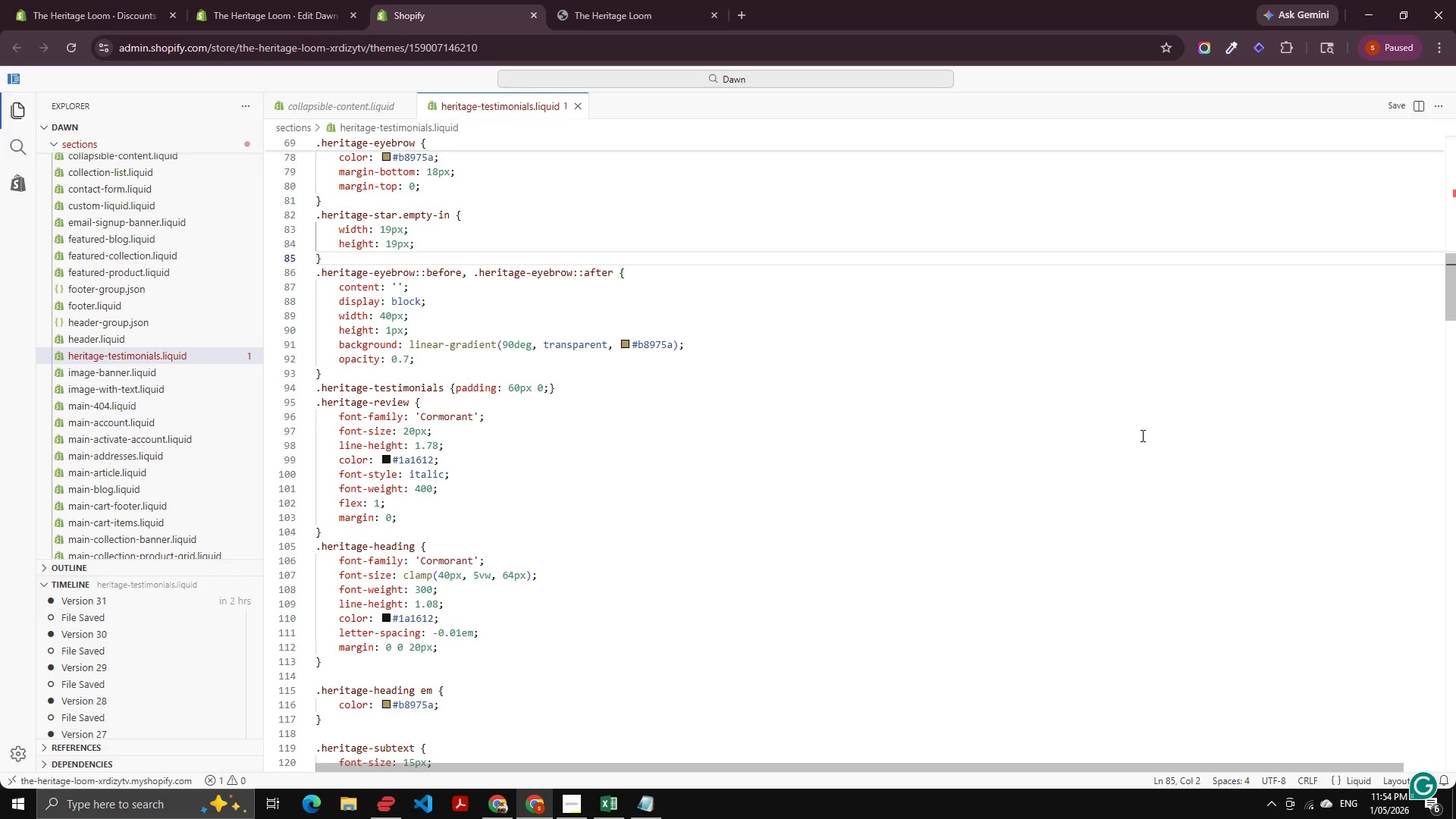 
wait(51.51)
 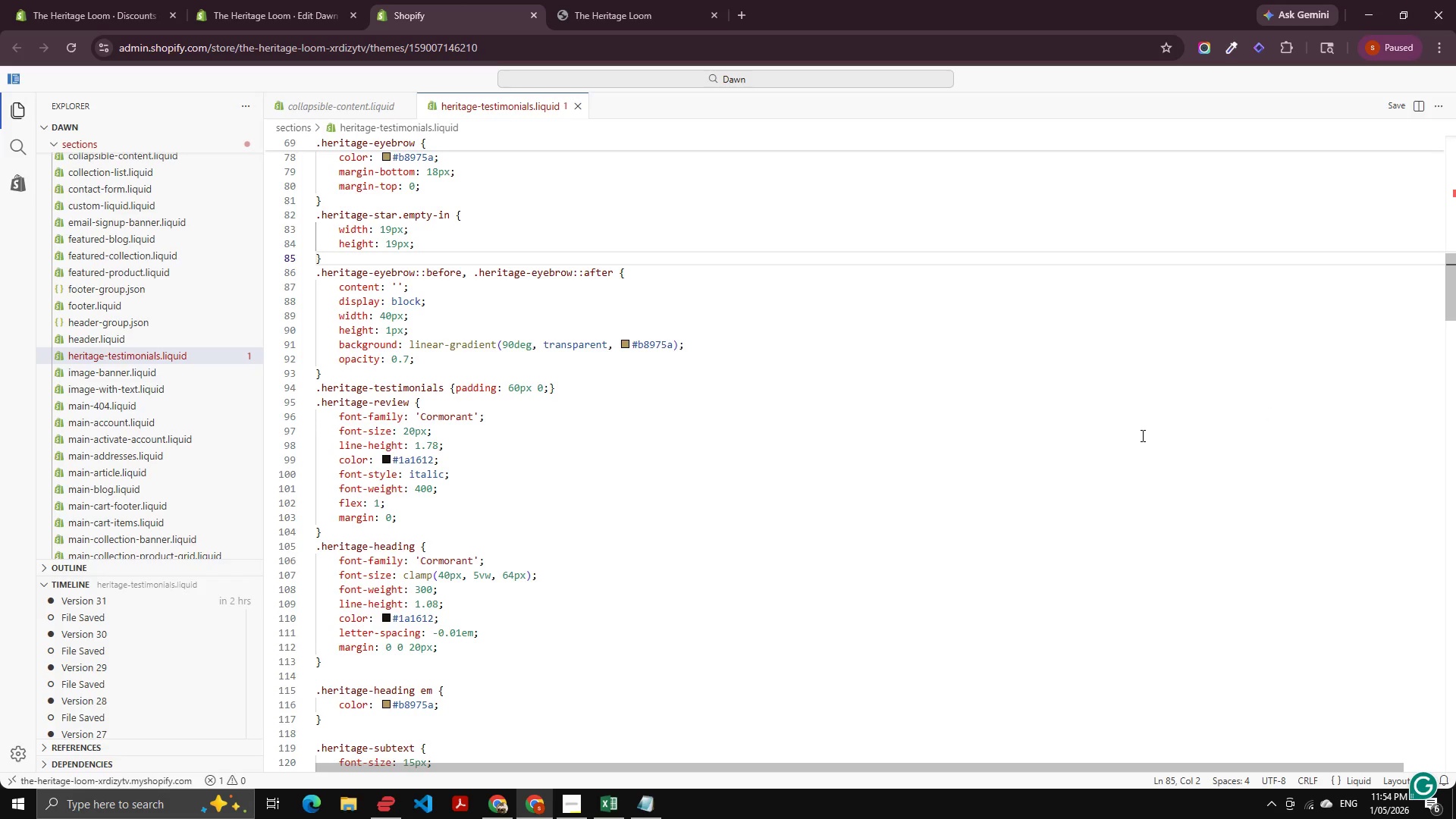 
scroll: coordinate [441, 246], scroll_direction: up, amount: 3.0
 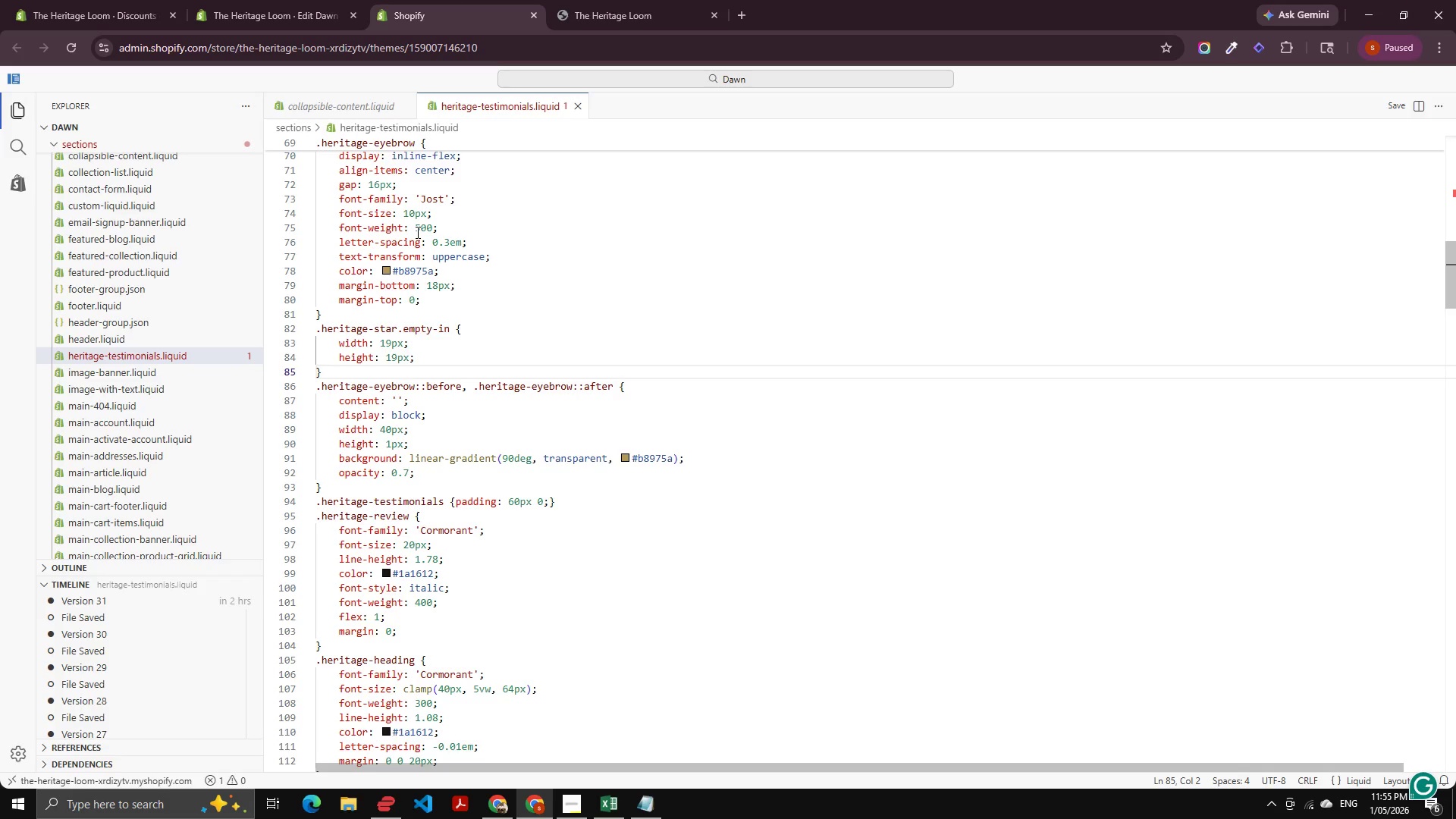 
wait(21.66)
 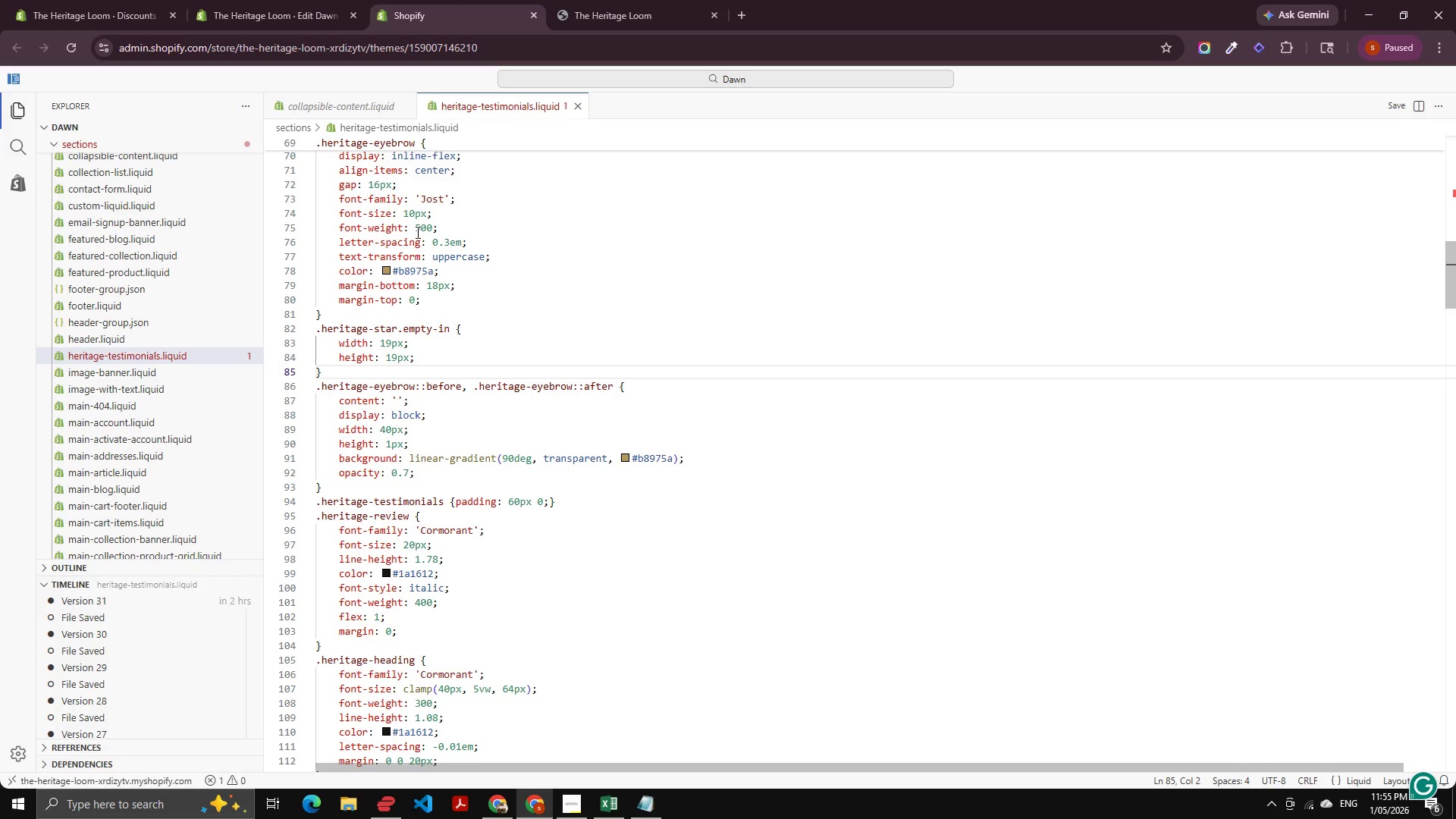 
scroll: coordinate [673, 488], scroll_direction: down, amount: 51.0
 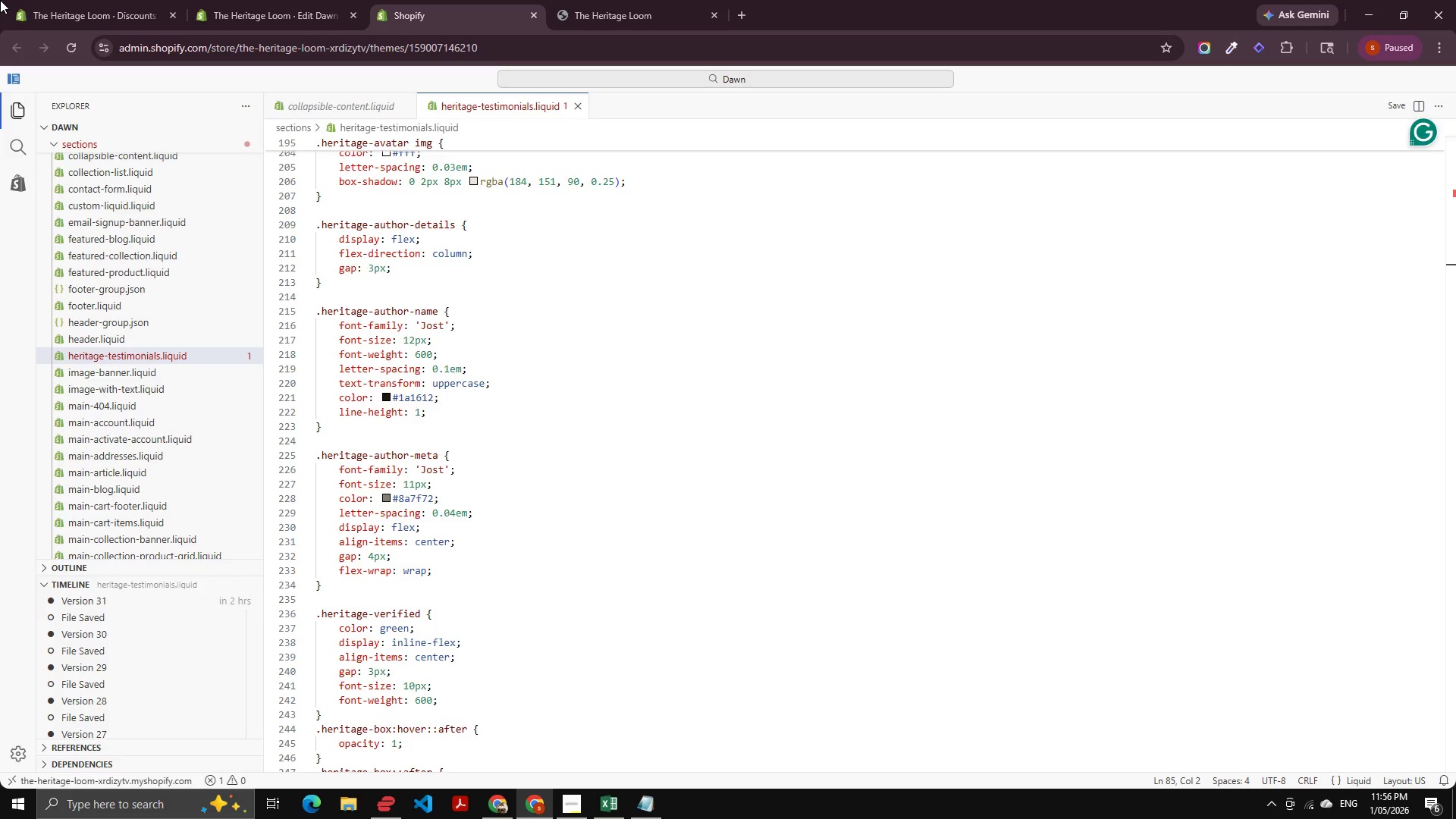 
wait(75.8)
 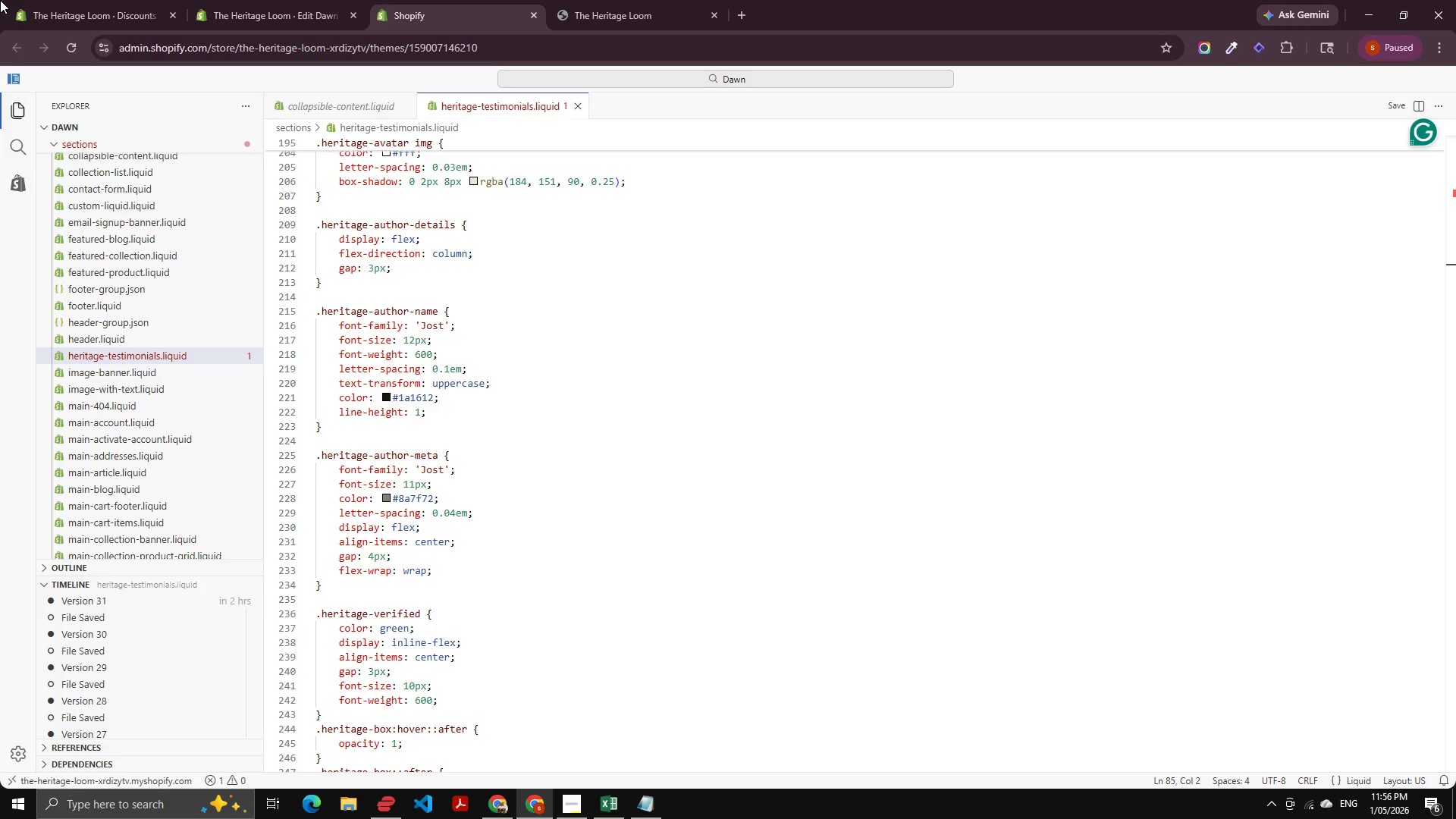 
scroll: coordinate [617, 309], scroll_direction: down, amount: 23.0